 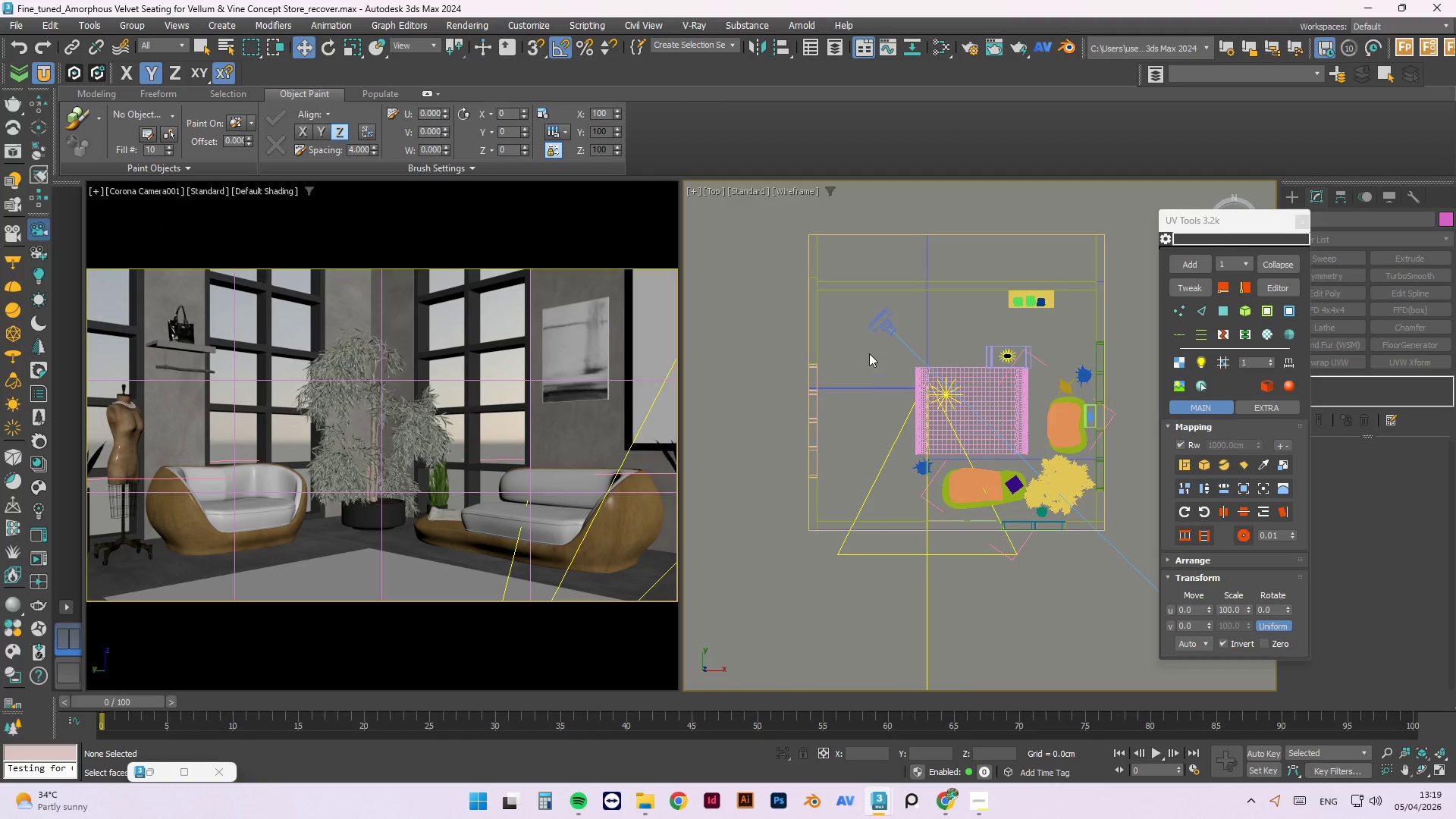 
left_click_drag(start_coordinate=[1067, 293], to_coordinate=[1065, 434])
 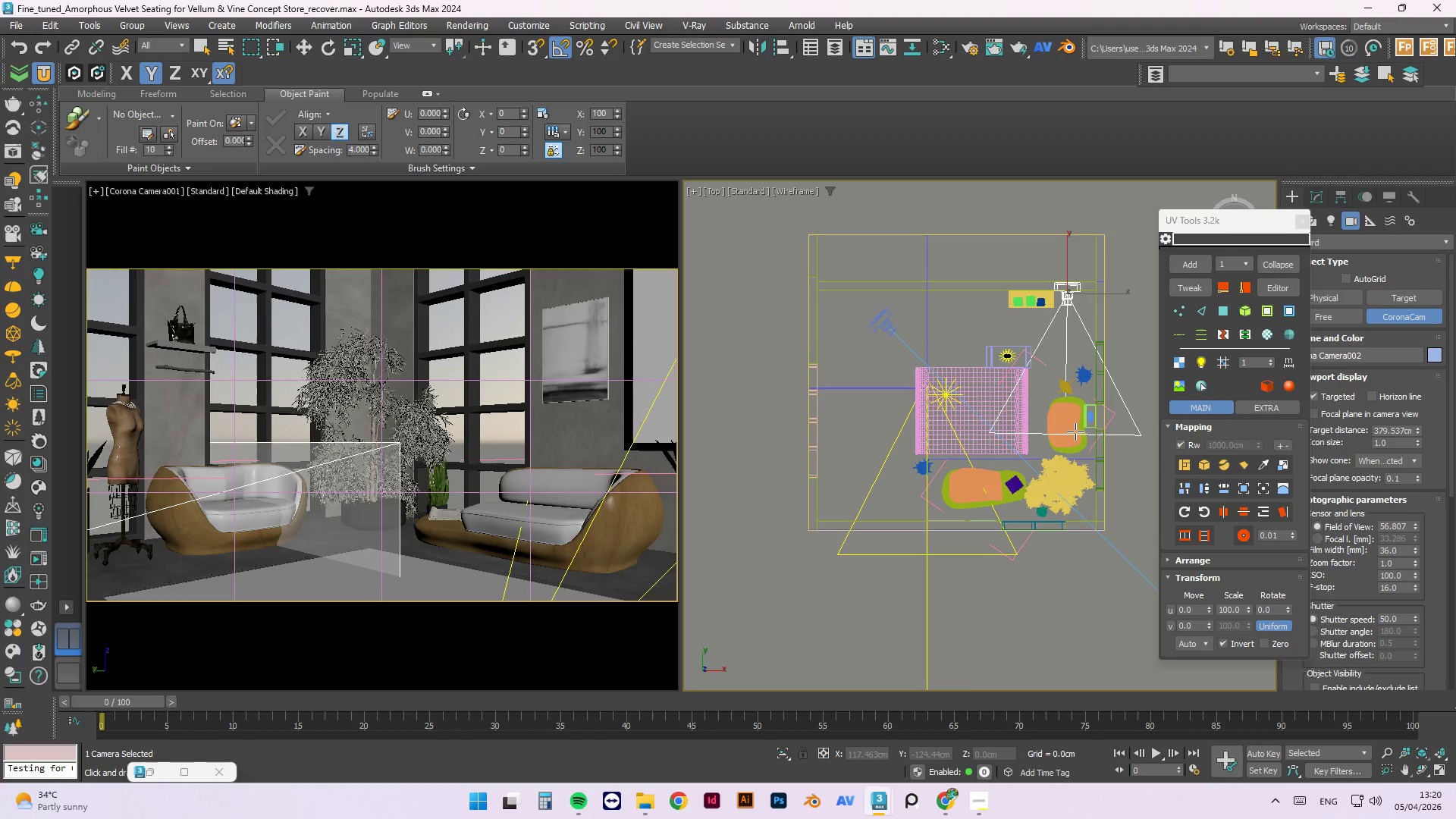 
left_click([1065, 434])
 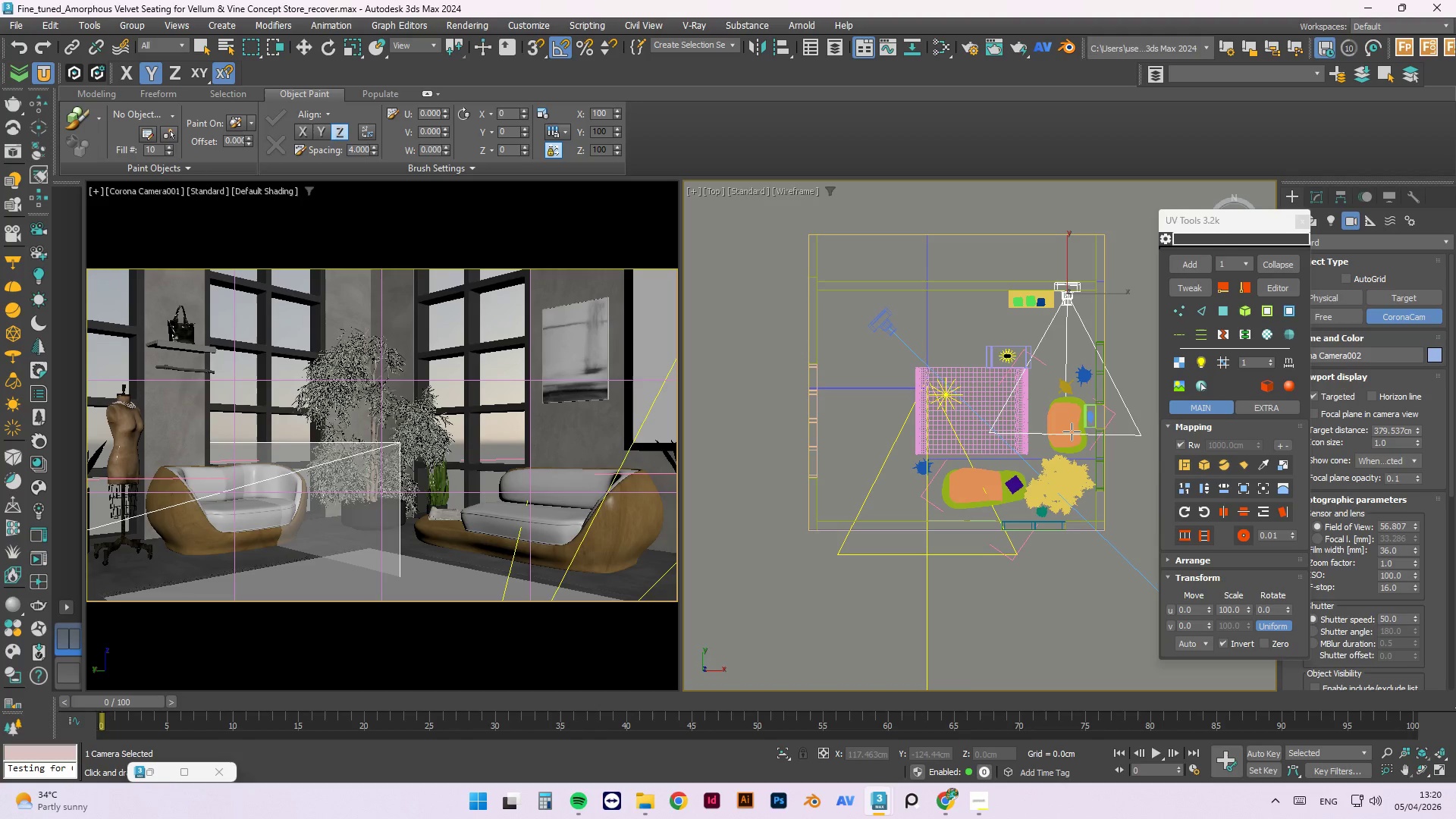 
right_click([1065, 434])
 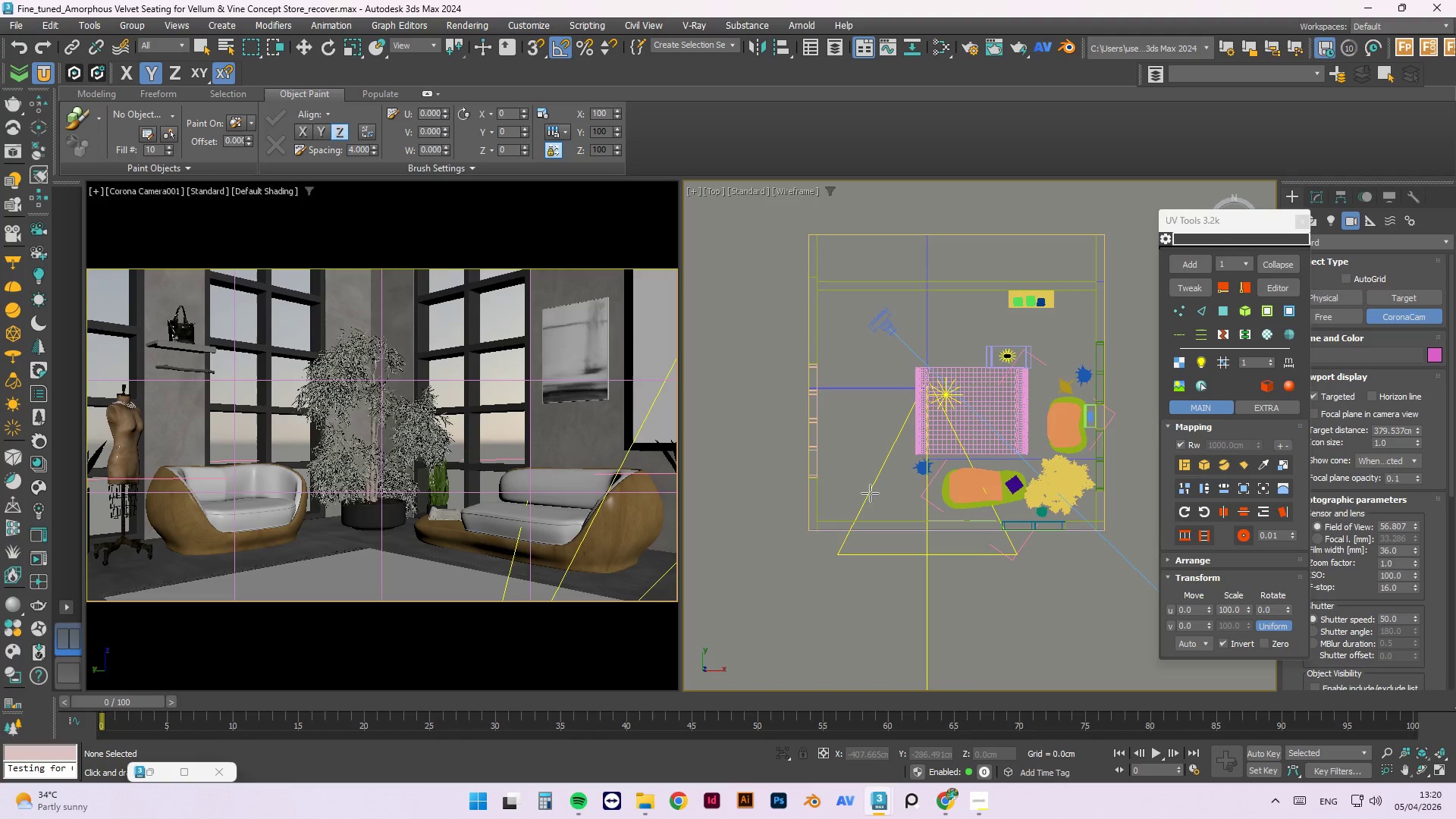 
left_click_drag(start_coordinate=[843, 485], to_coordinate=[1017, 480])
 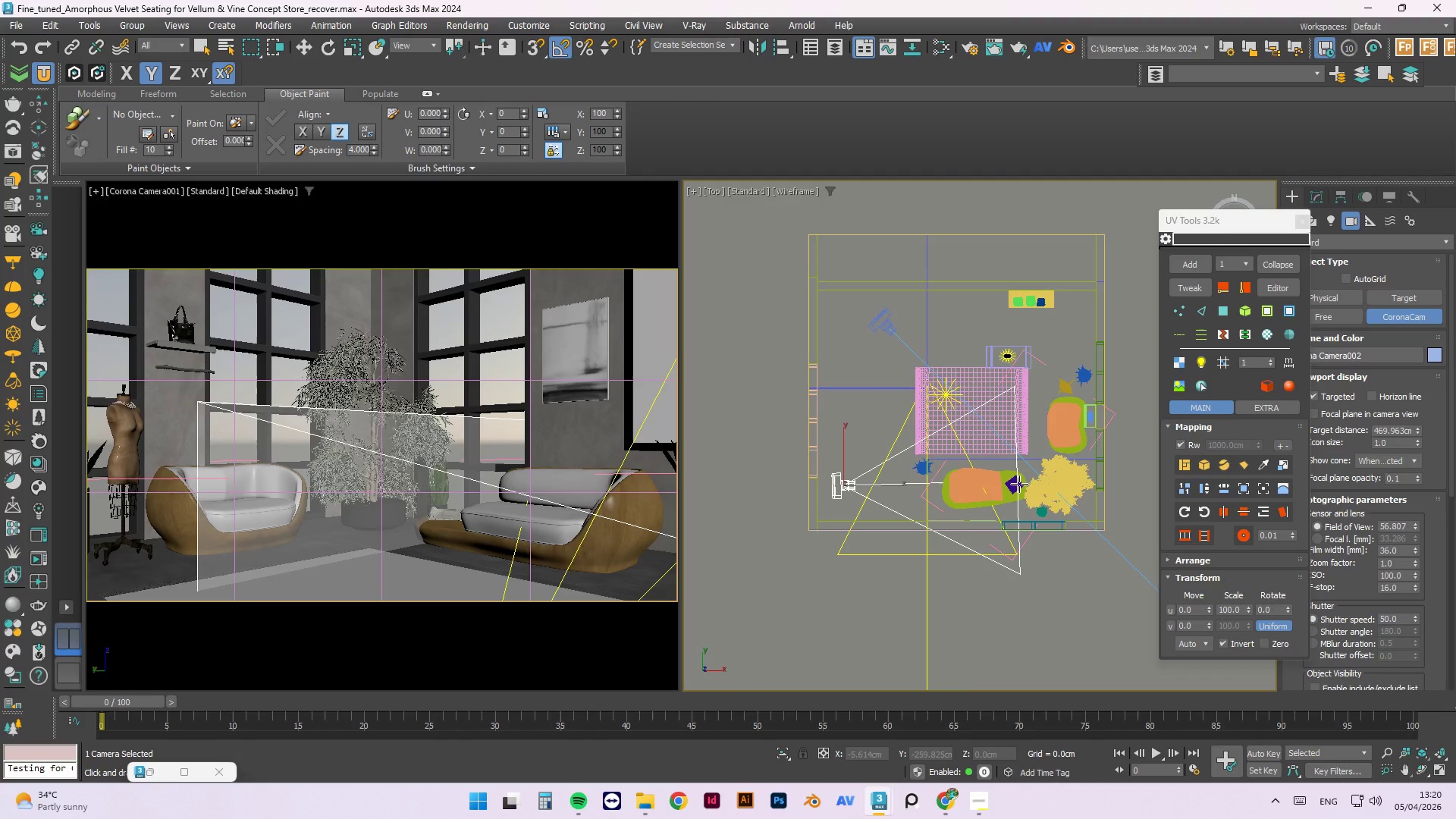 
left_click([1019, 484])
 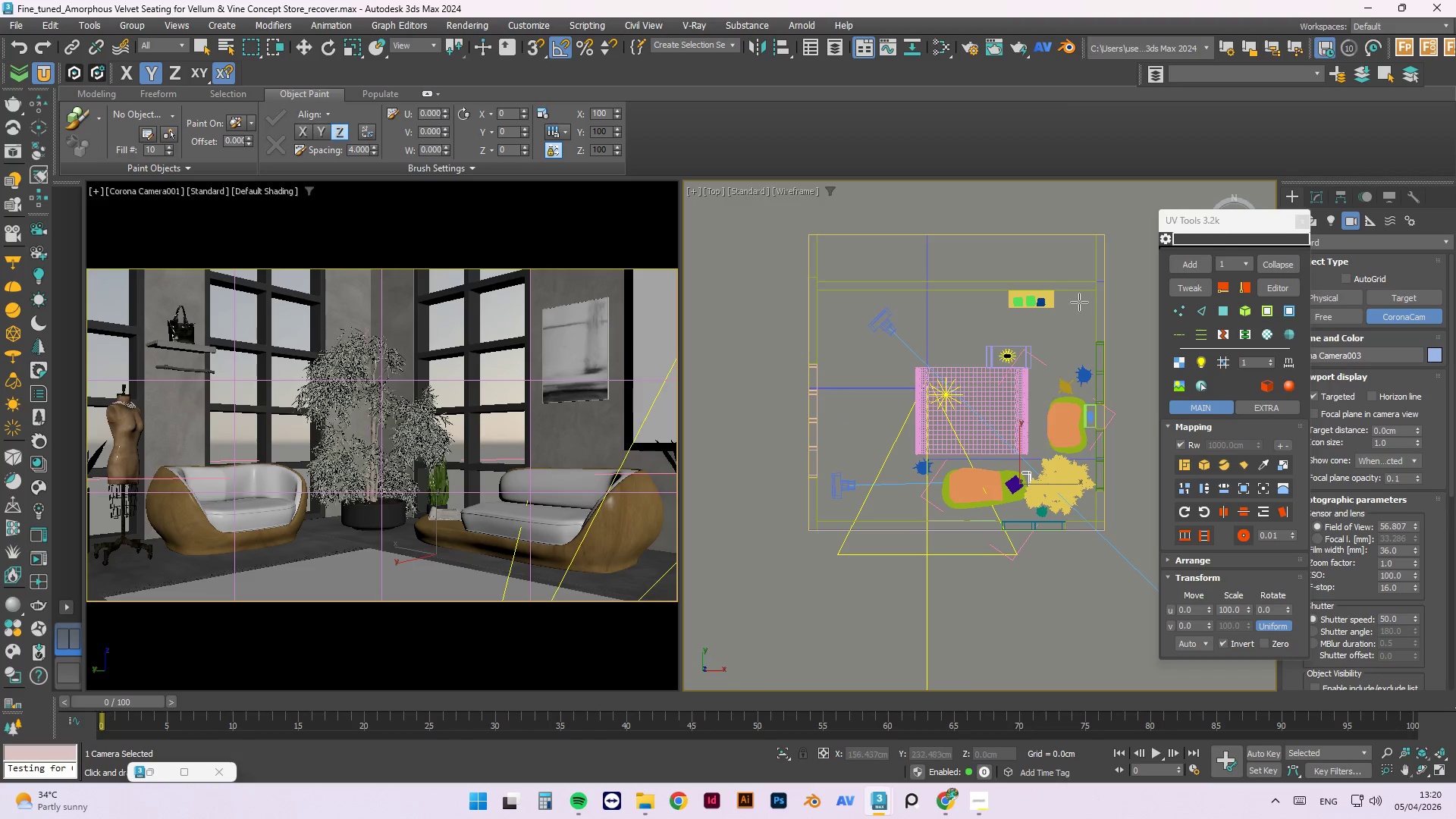 
key(C)
 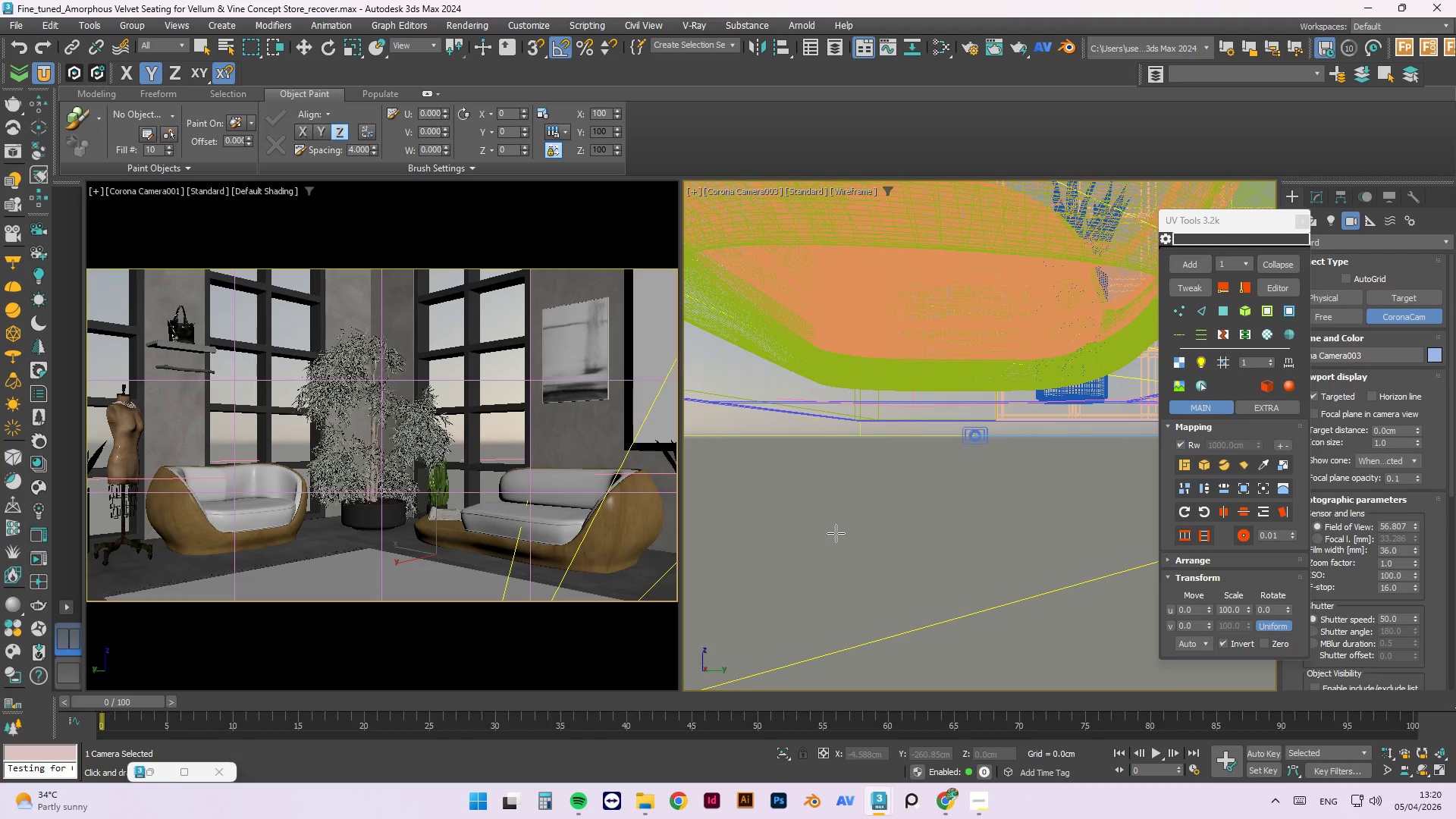 
scroll: coordinate [836, 533], scroll_direction: down, amount: 2.0
 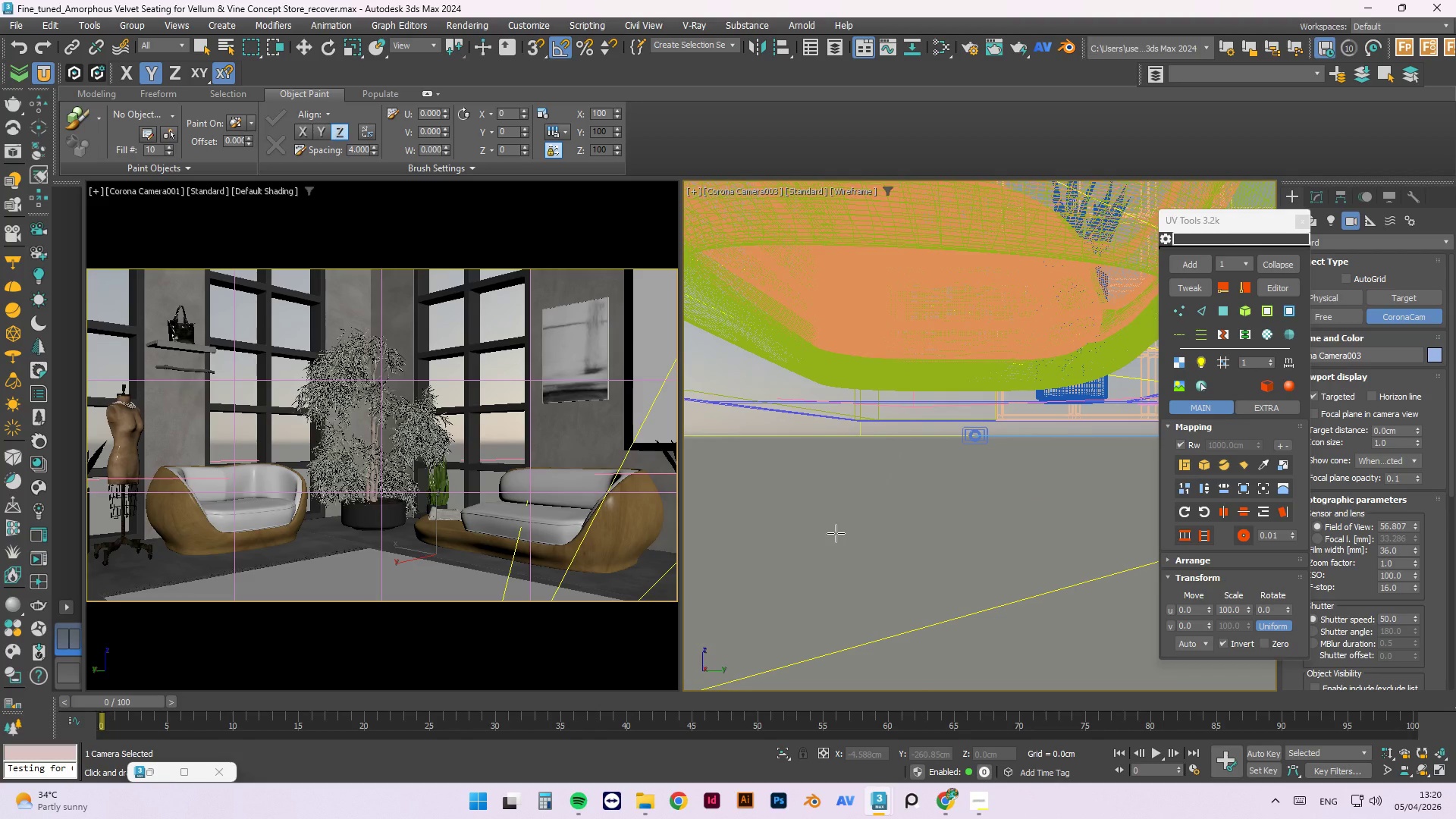 
key(C)
 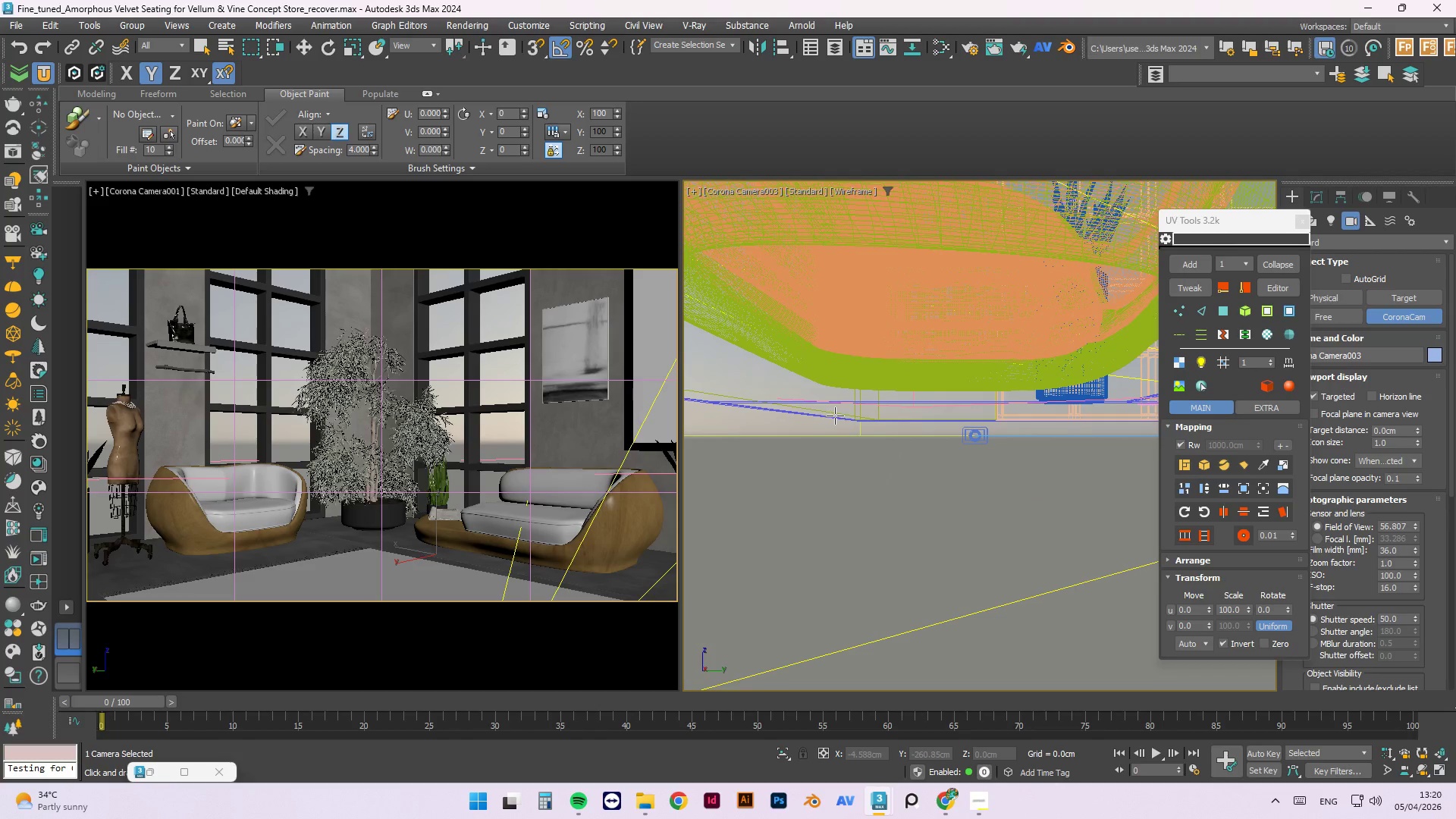 
key(C)
 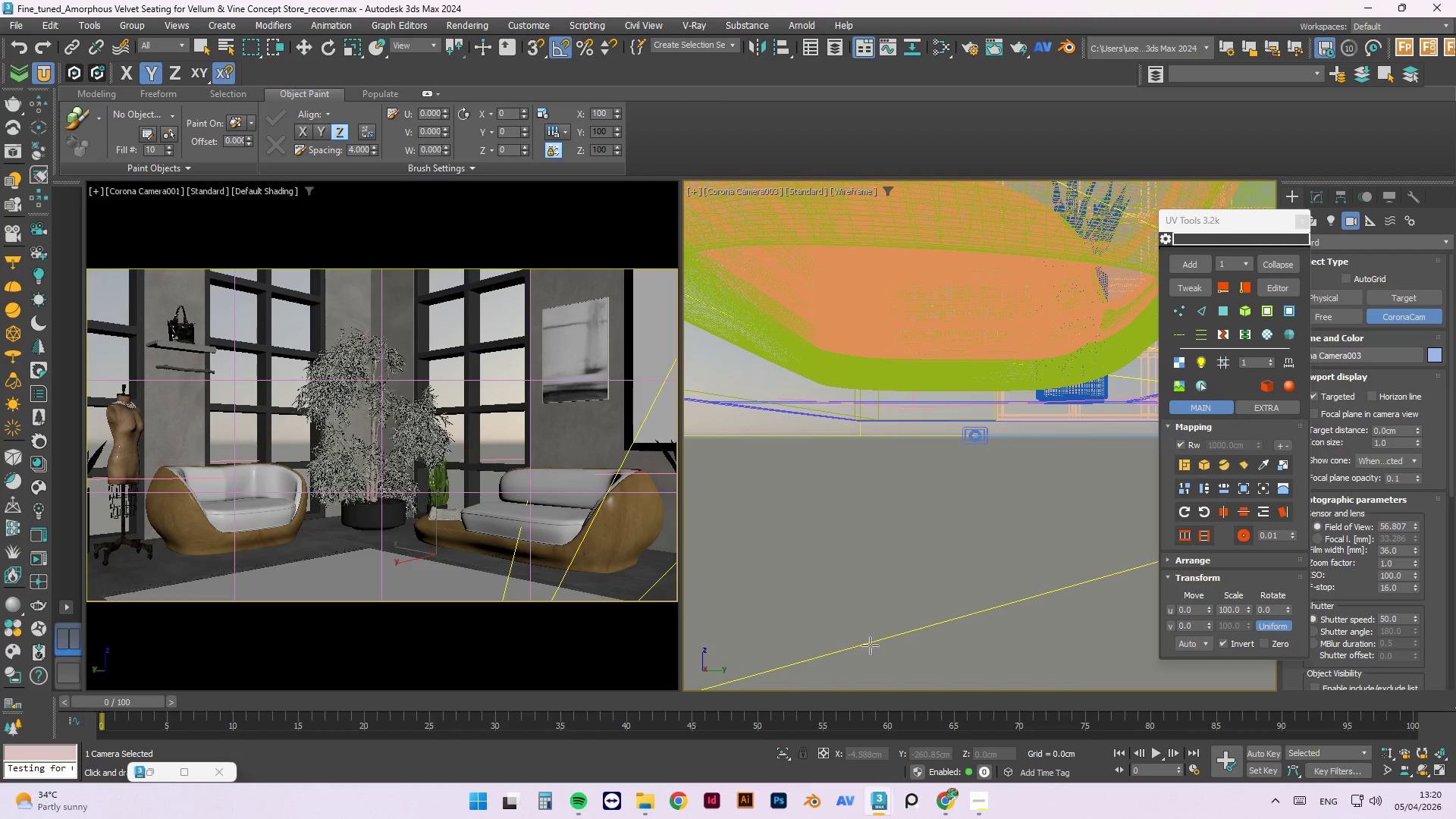 
key(Escape)
 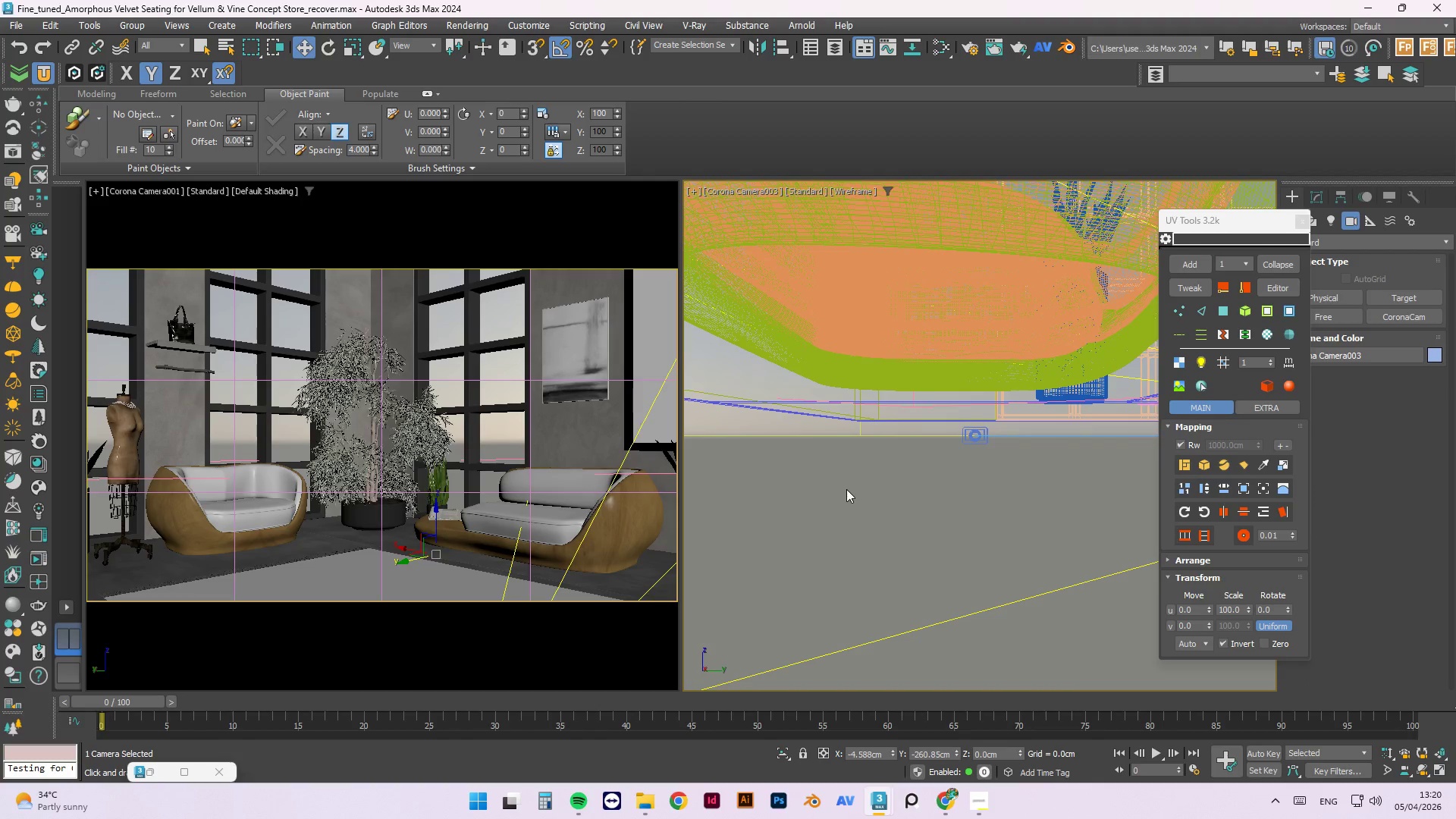 
left_click([846, 489])
 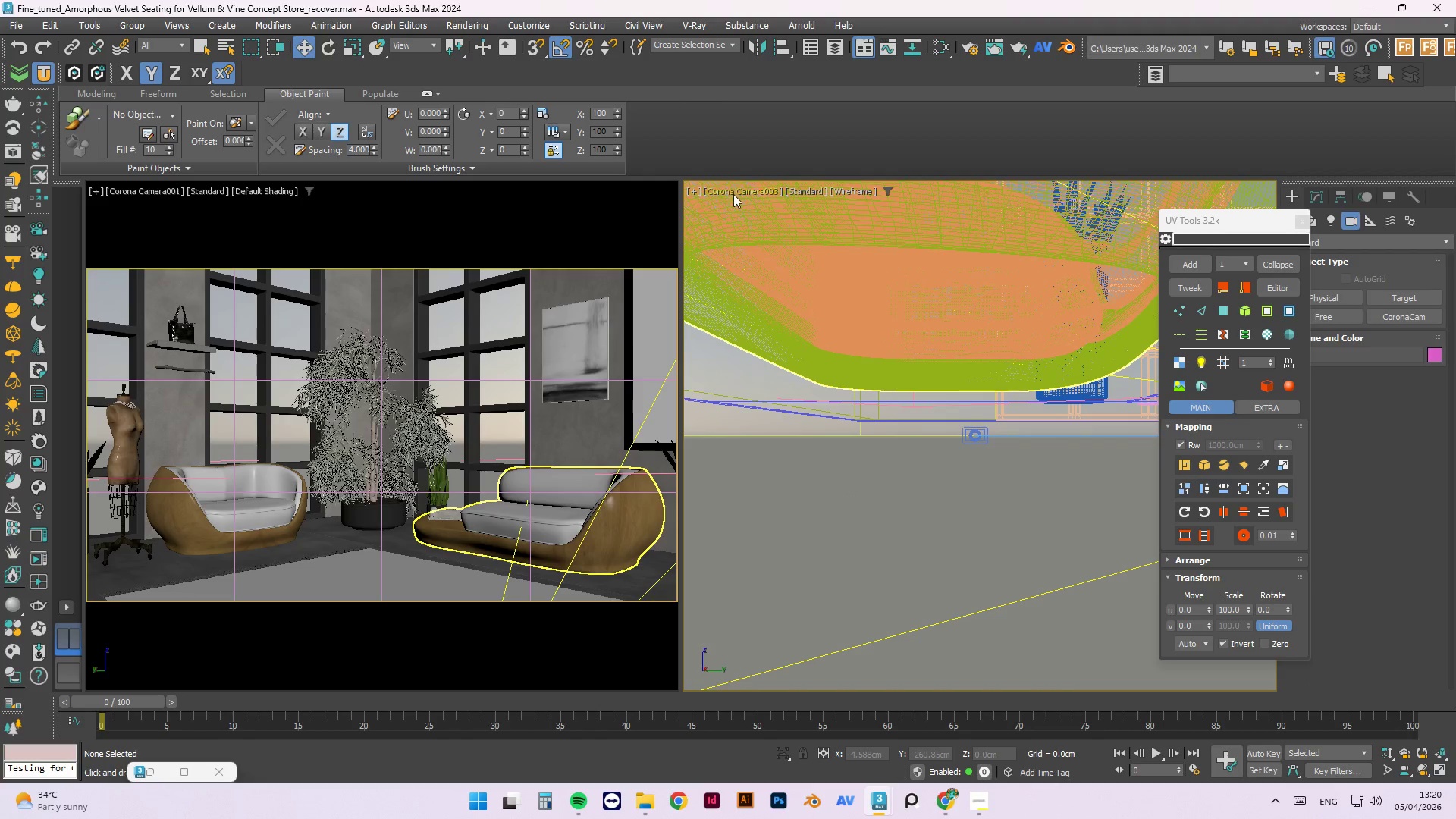 
left_click([733, 194])
 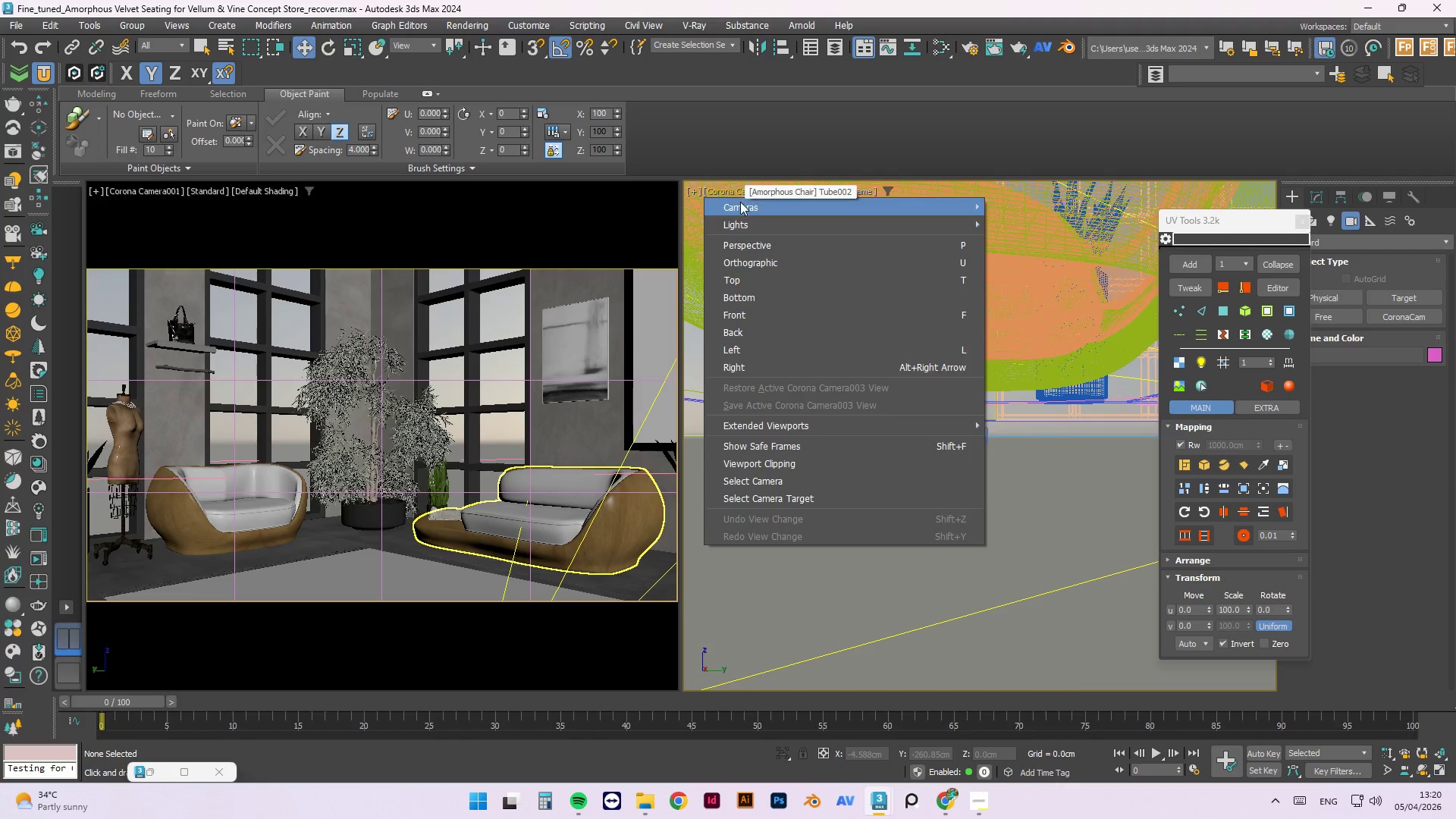 
left_click([742, 206])
 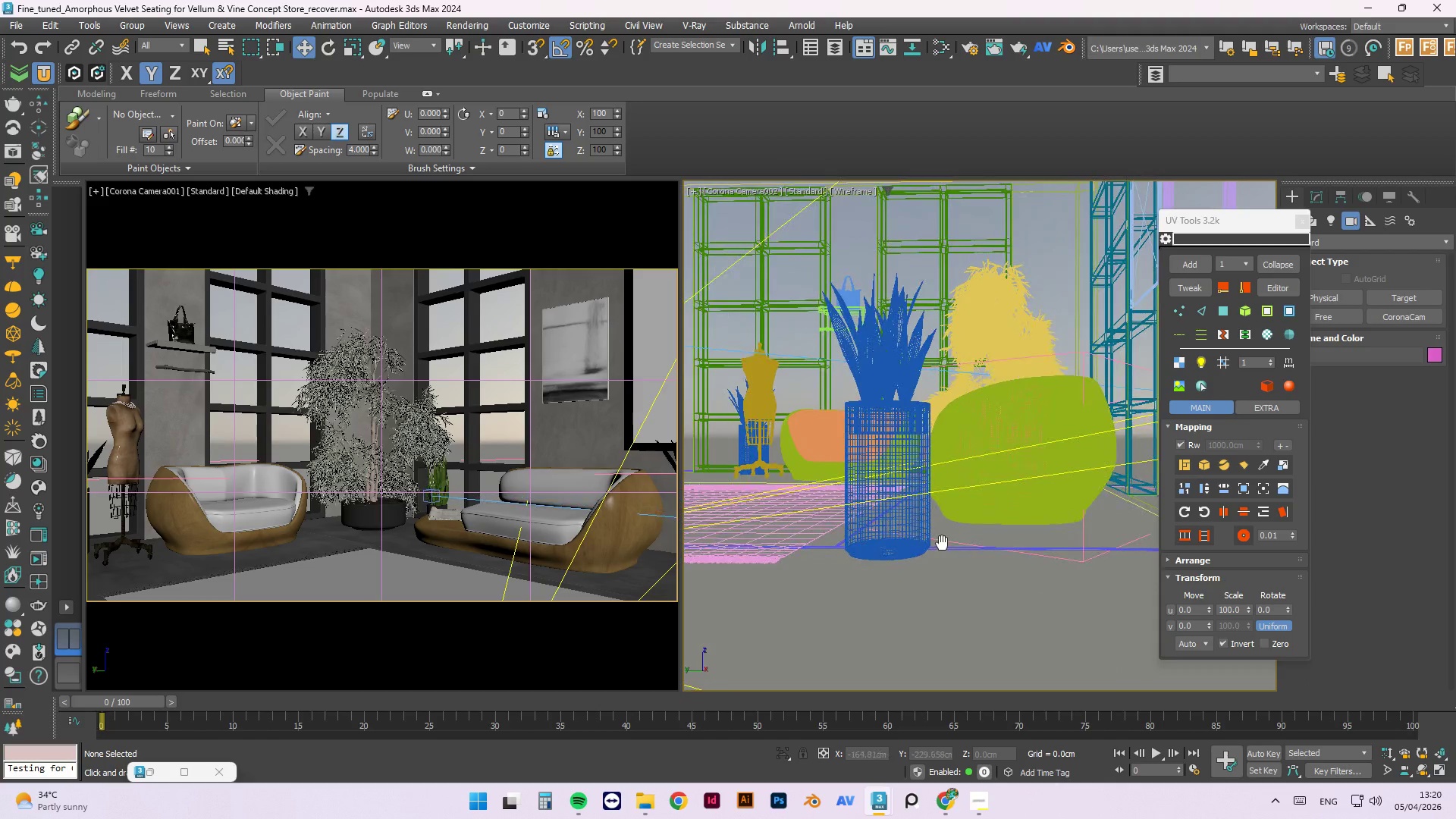 
key(Shift+F)
 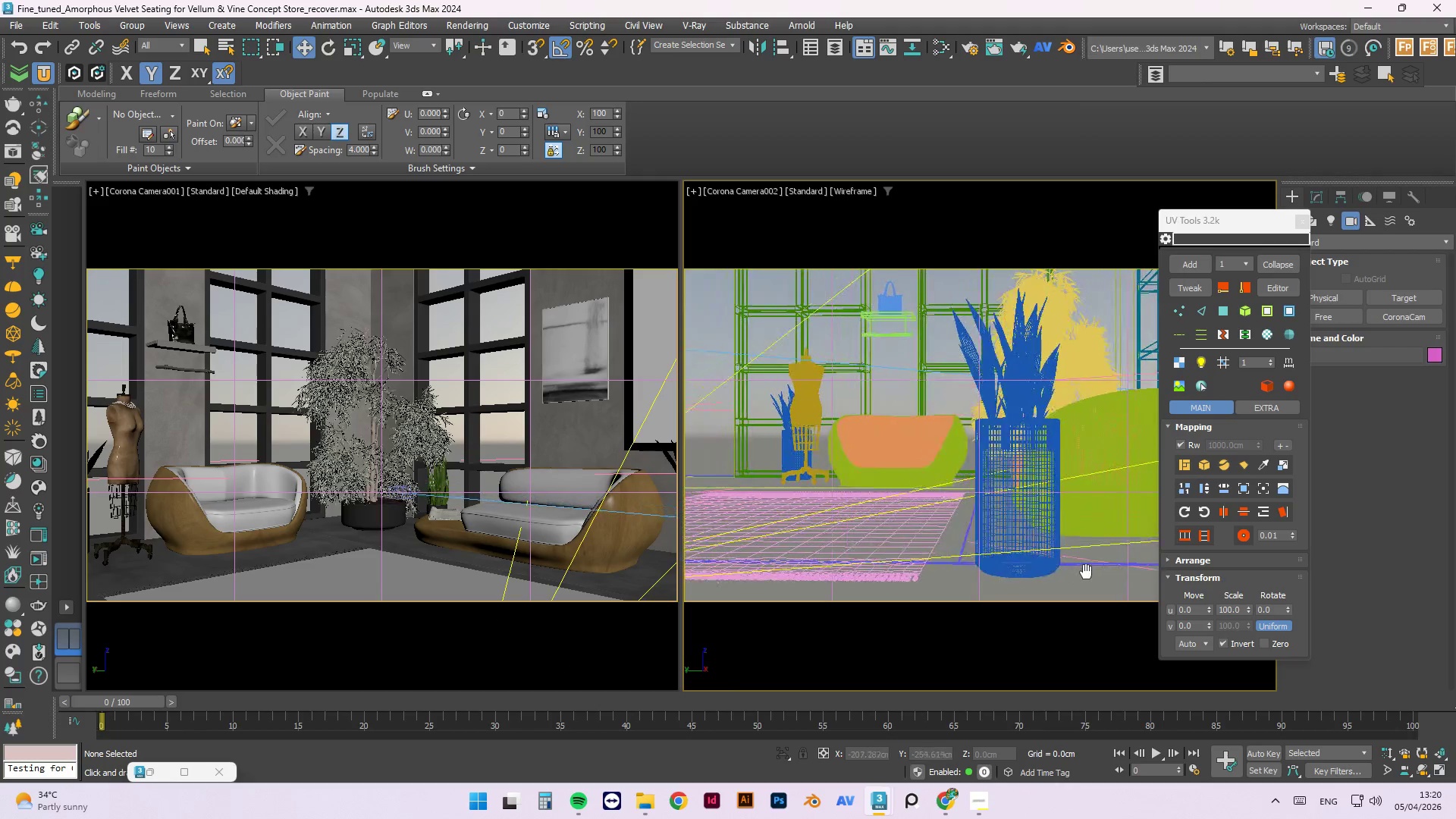 
wait(8.27)
 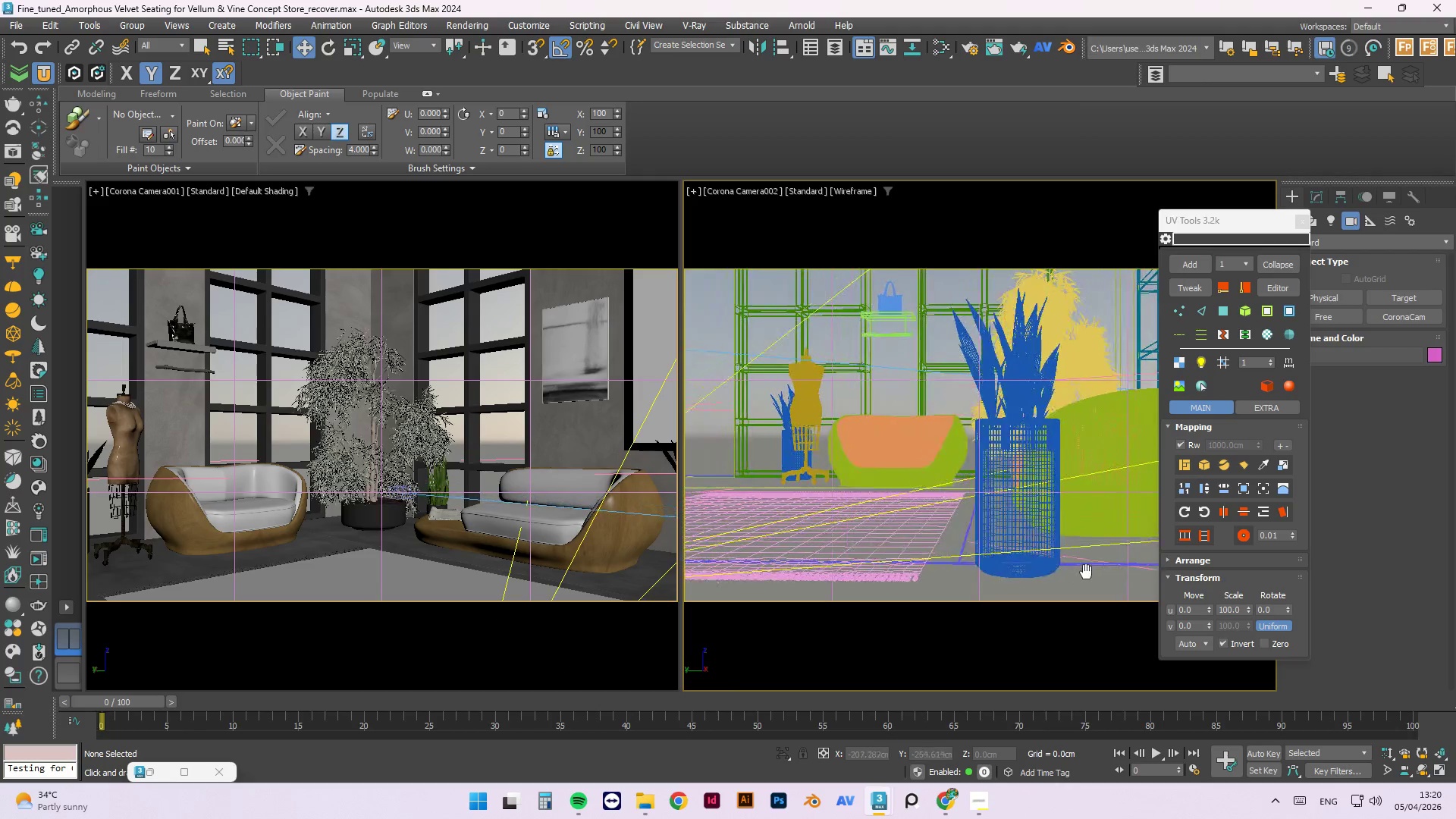 
left_click([886, 445])
 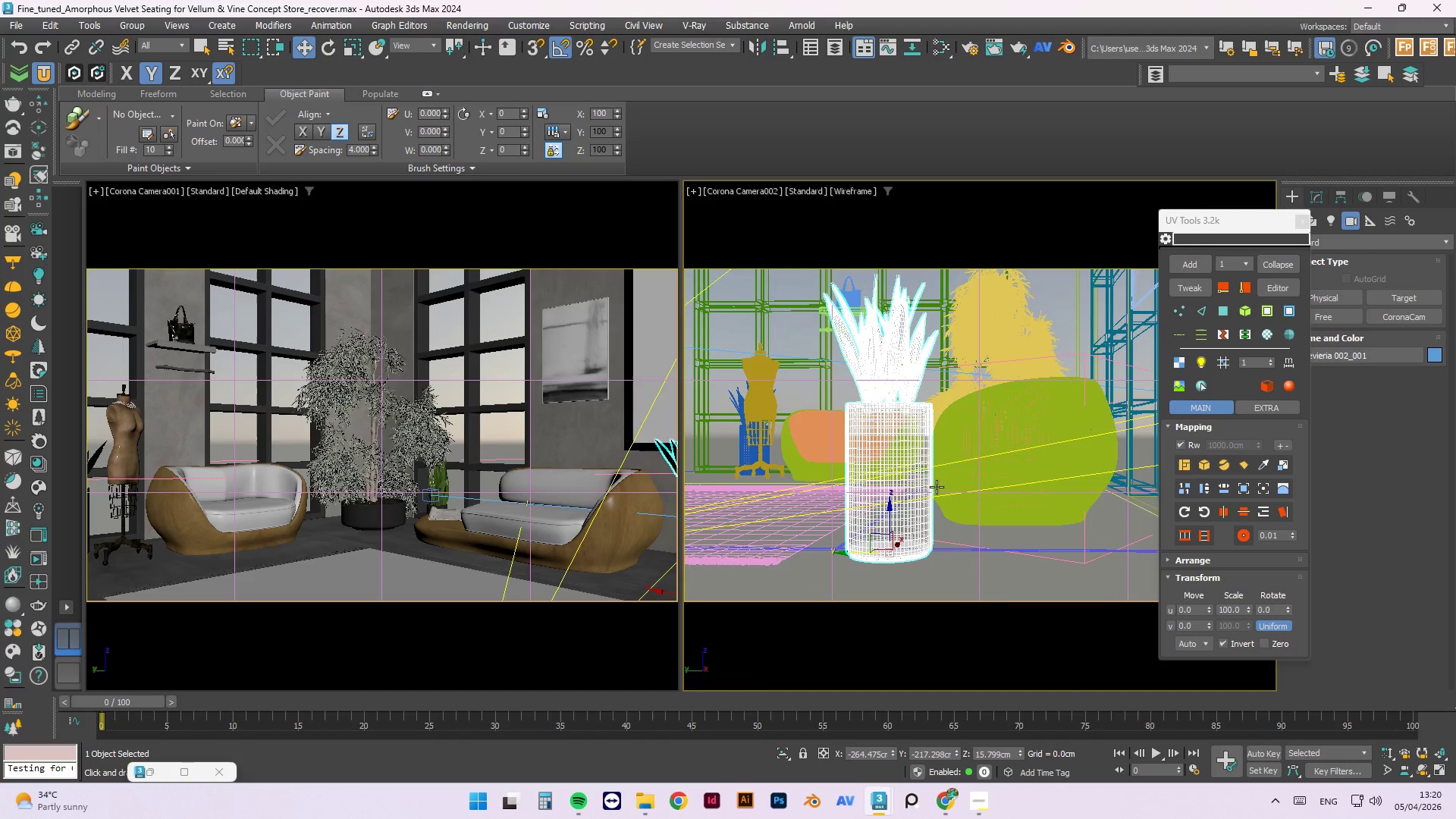 
left_click_drag(start_coordinate=[844, 553], to_coordinate=[749, 554])
 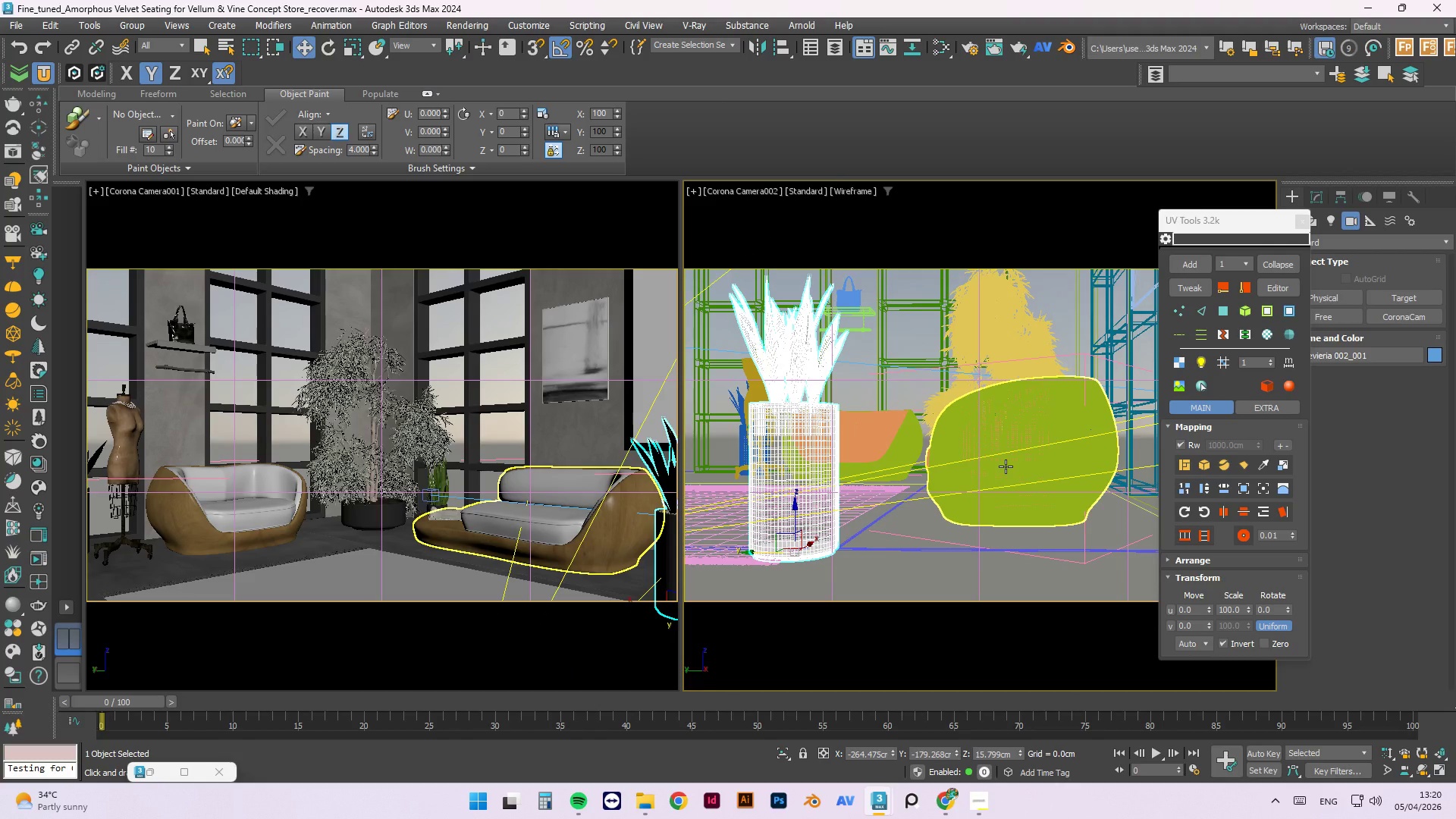 
key(Control+Z)
 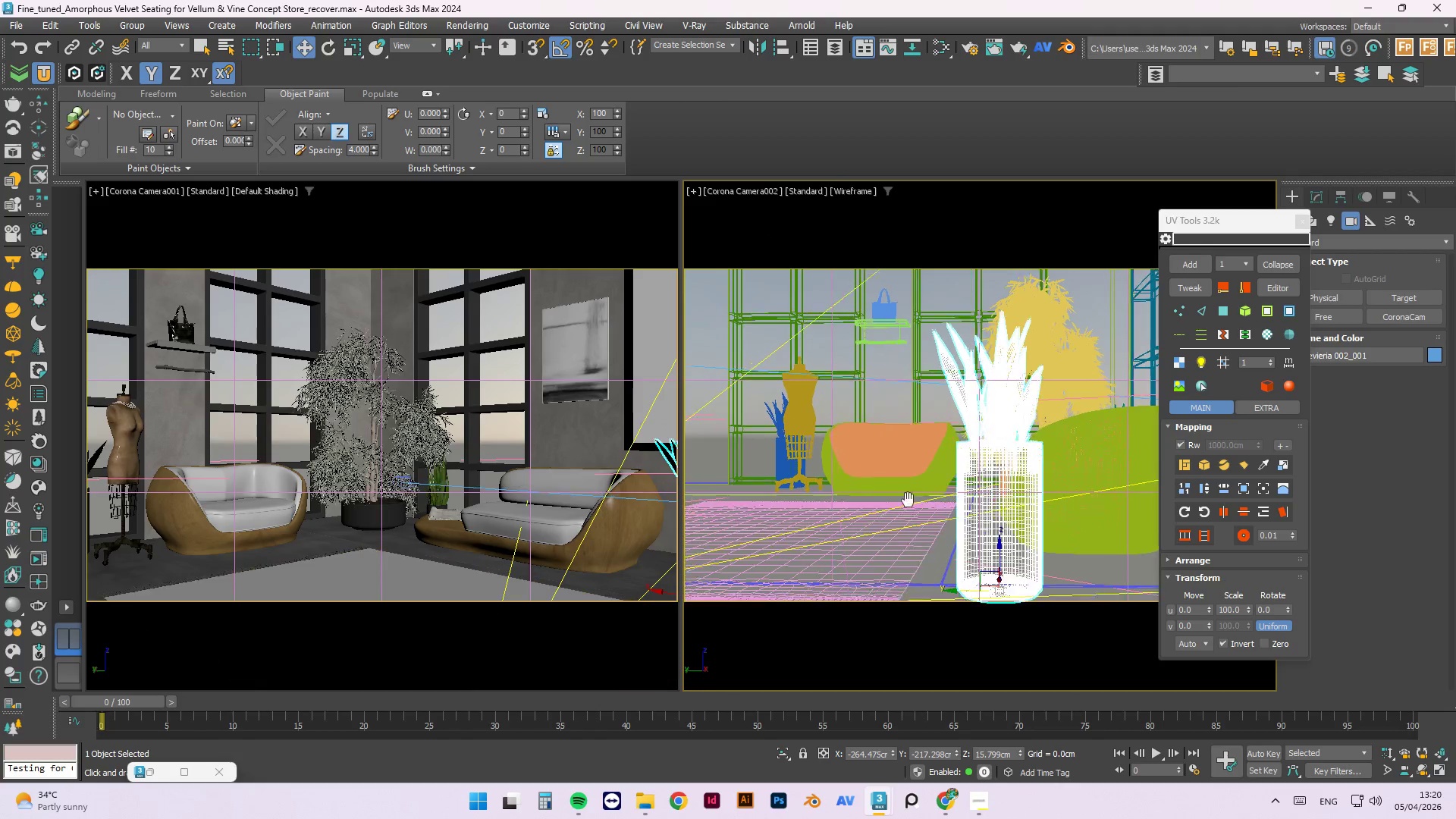 
wait(9.88)
 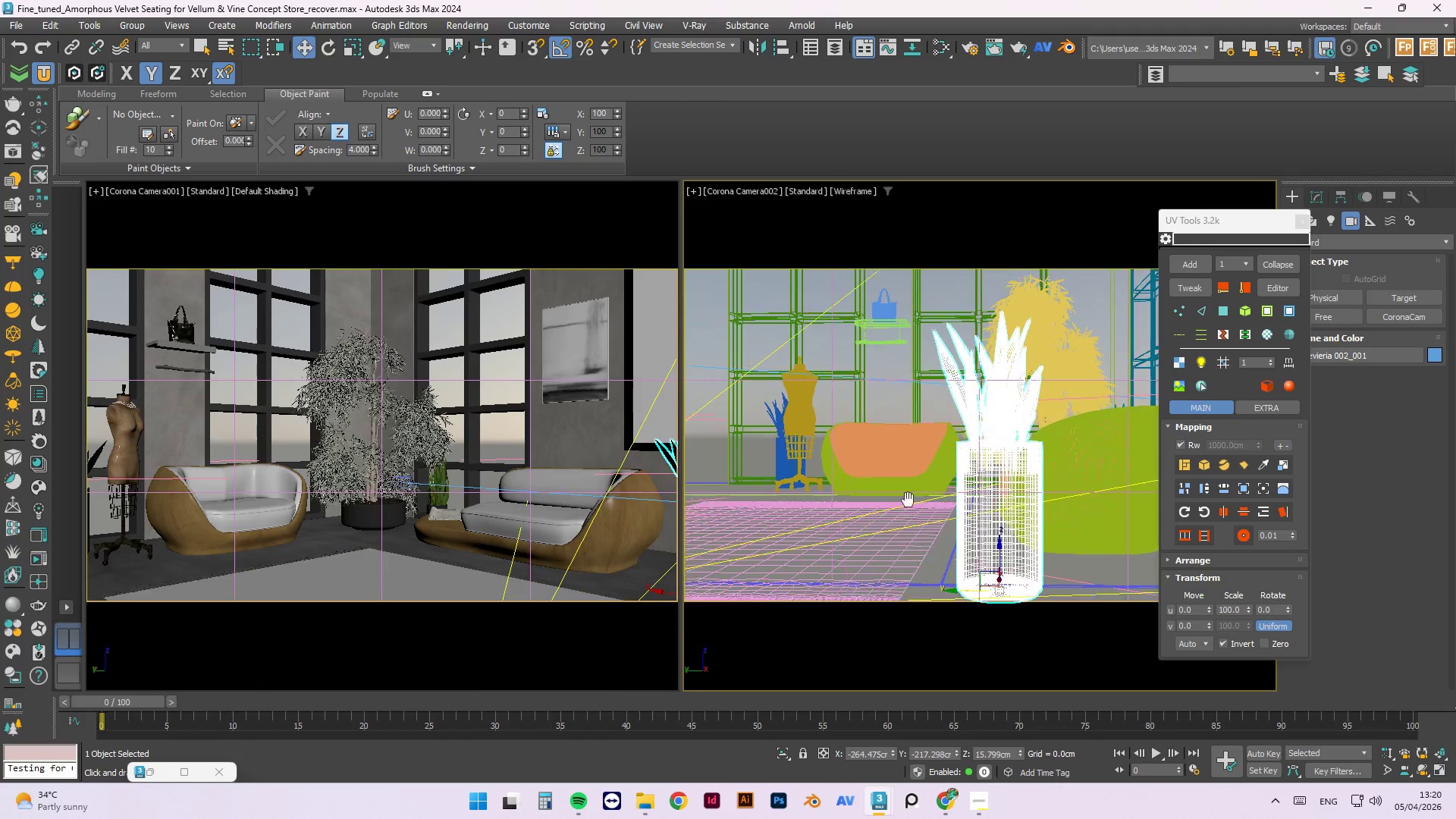 
double_click([1422, 770])
 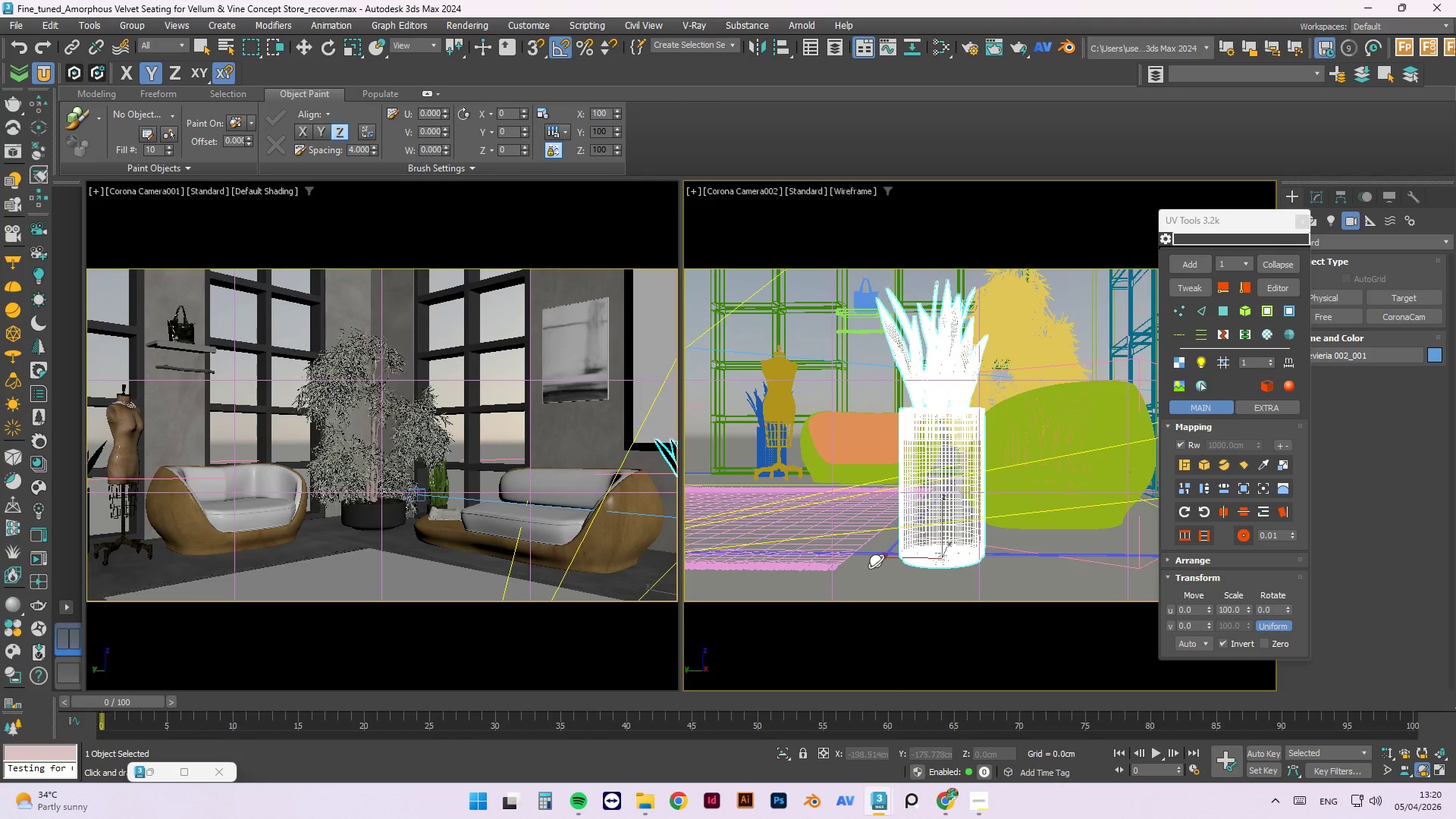 
left_click_drag(start_coordinate=[876, 559], to_coordinate=[923, 563])
 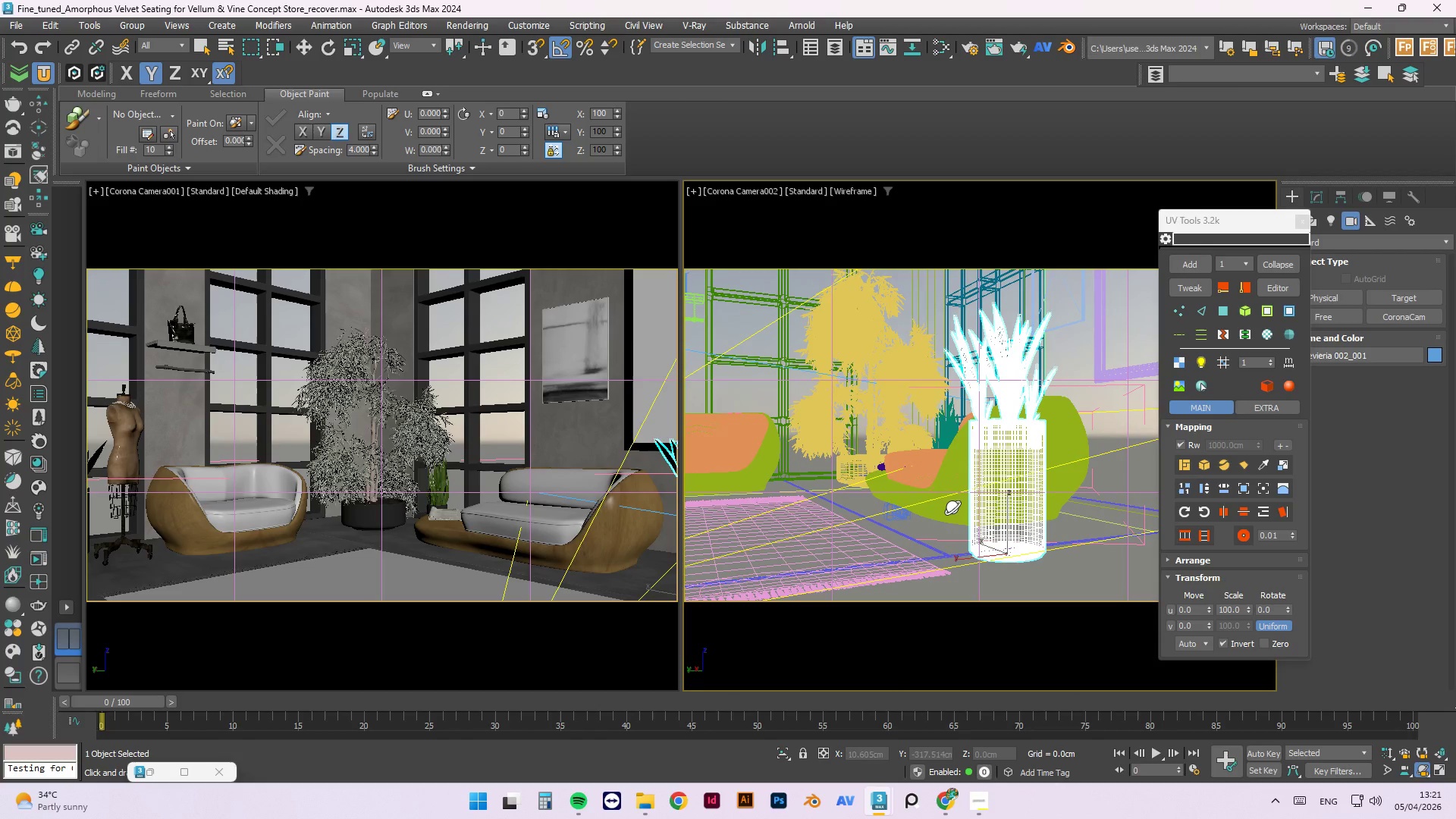 
key(Control+Z)
 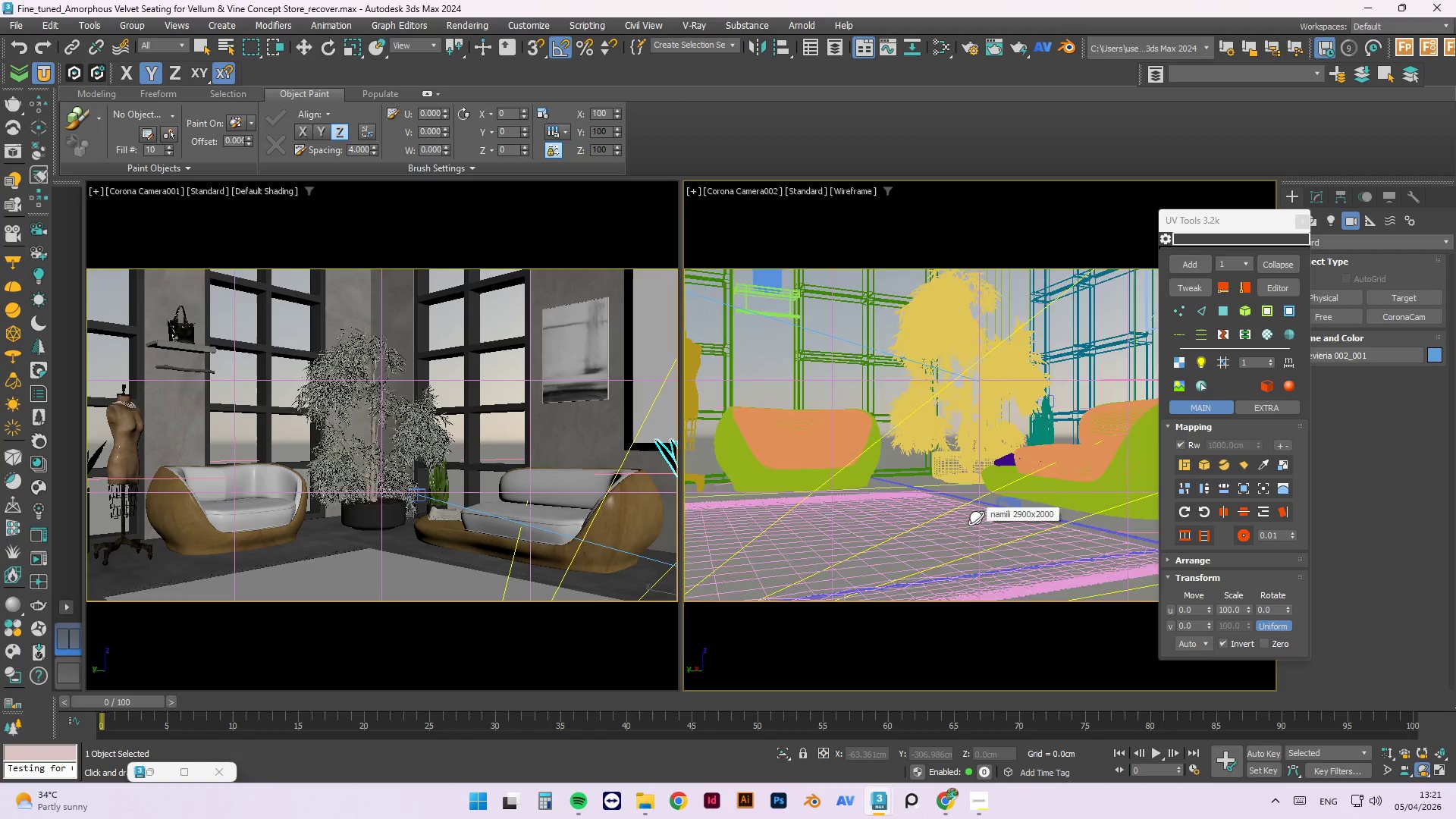 
key(Control+Z)
 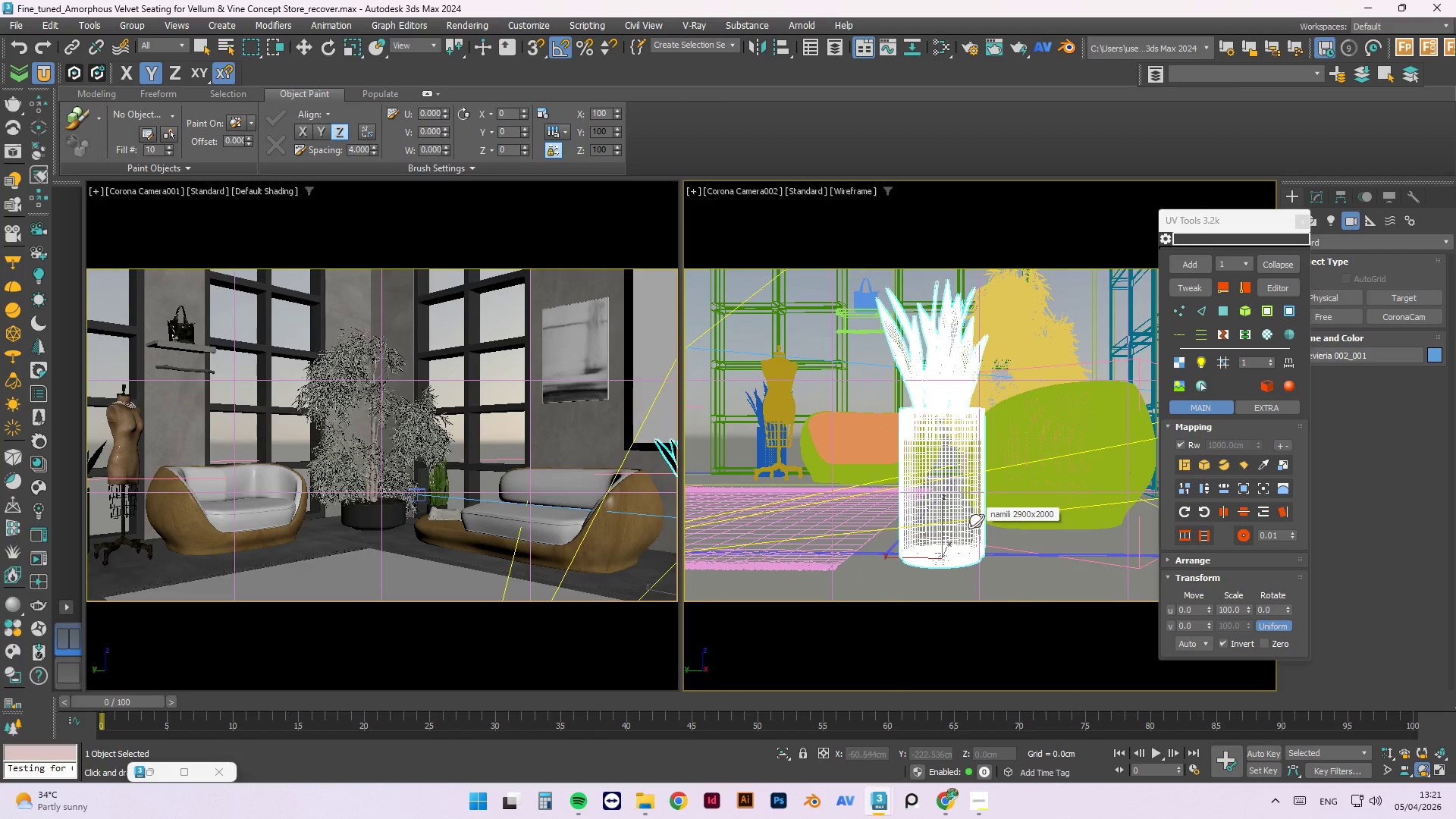 
key(Control+Z)
 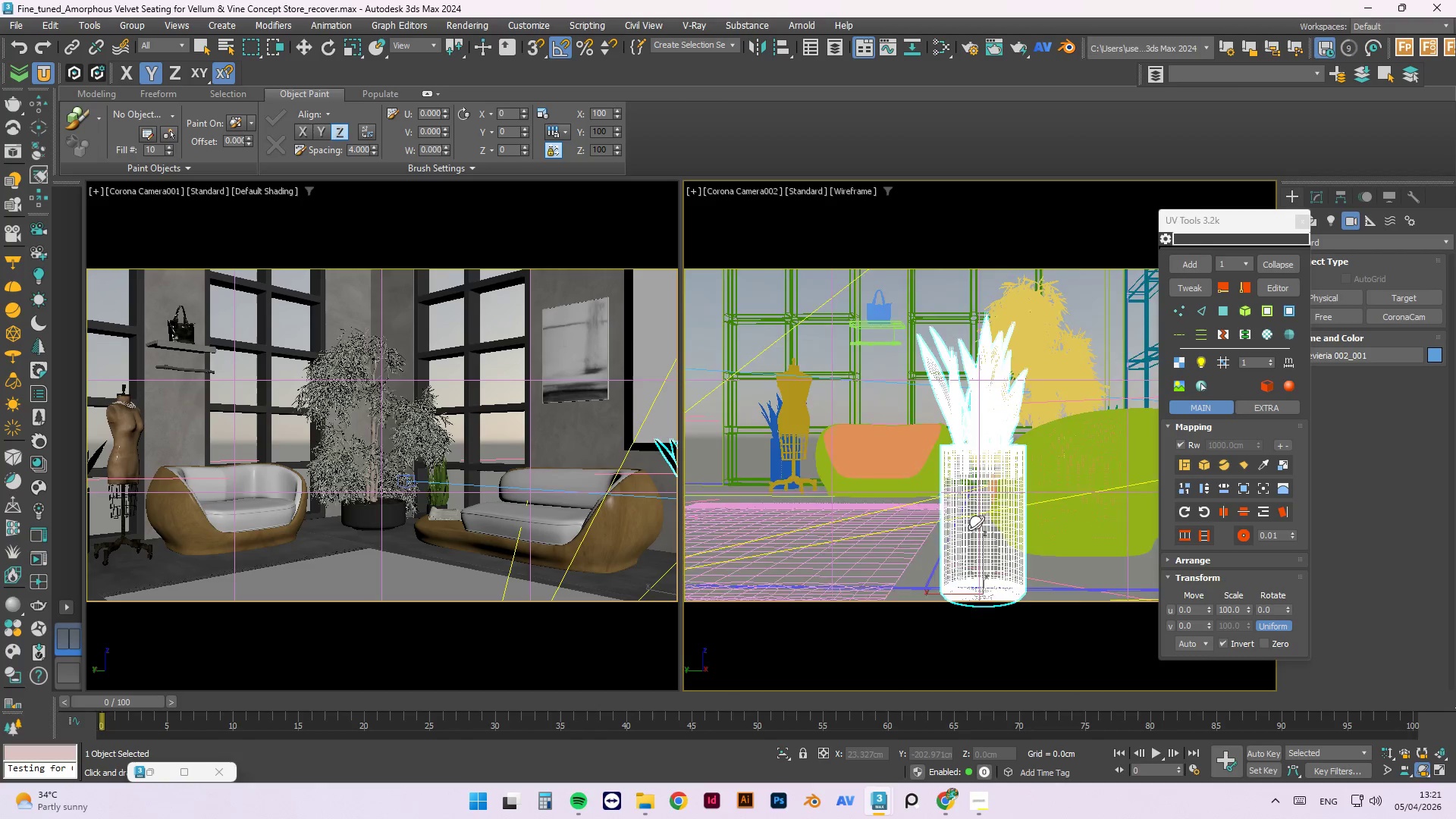 
key(Control+Z)
 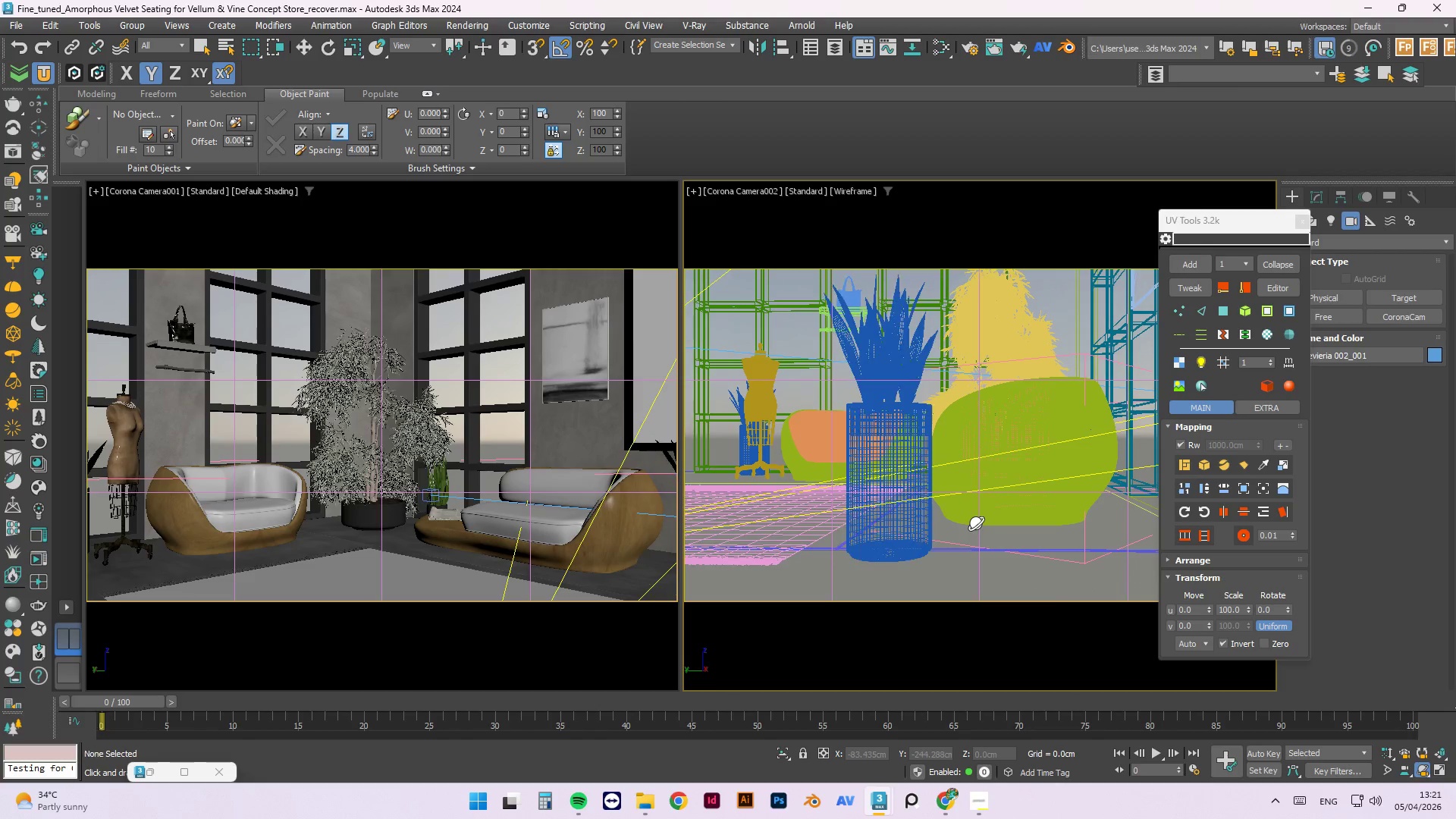 
key(Control+Z)
 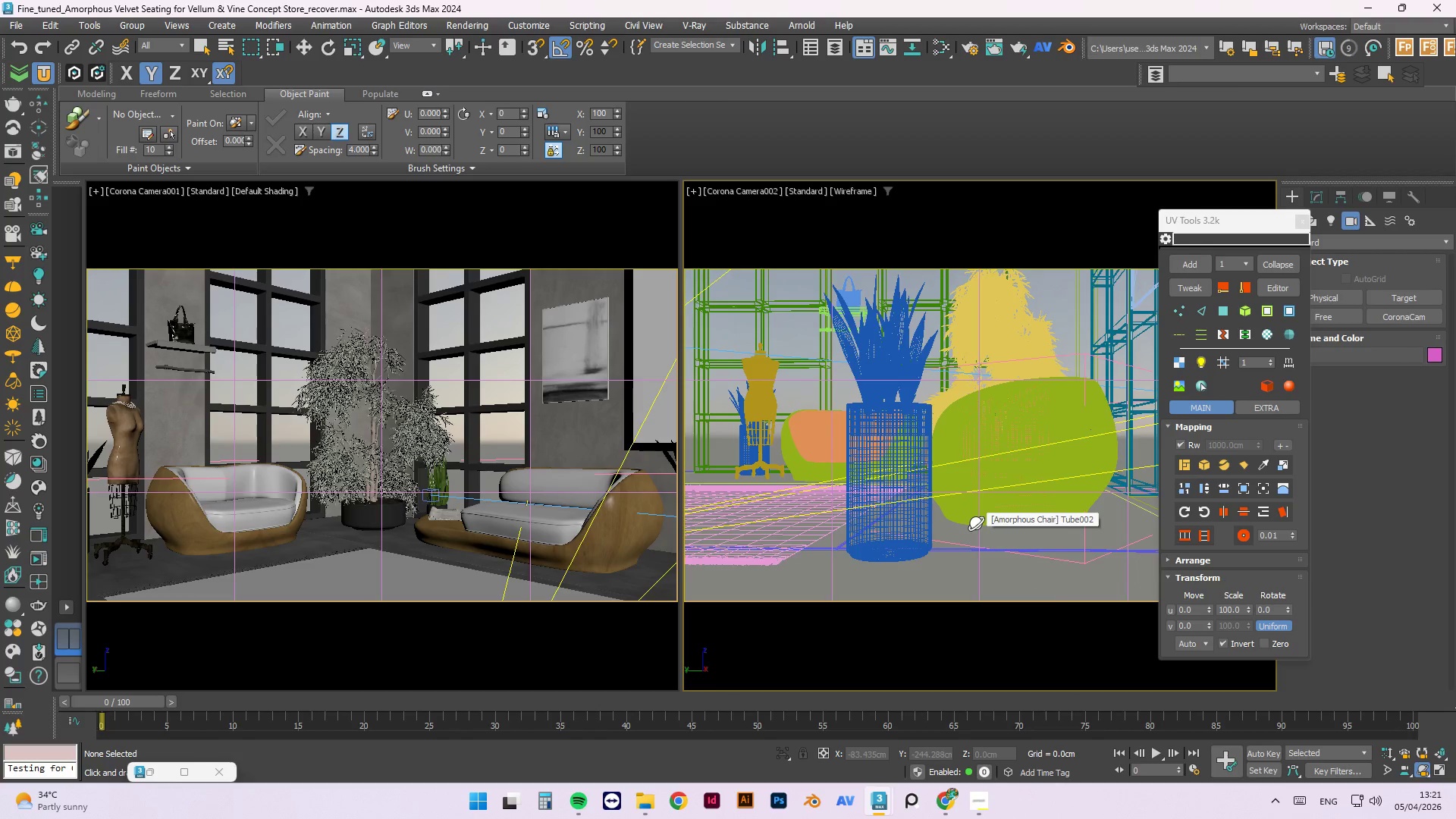 
key(Control+Z)
 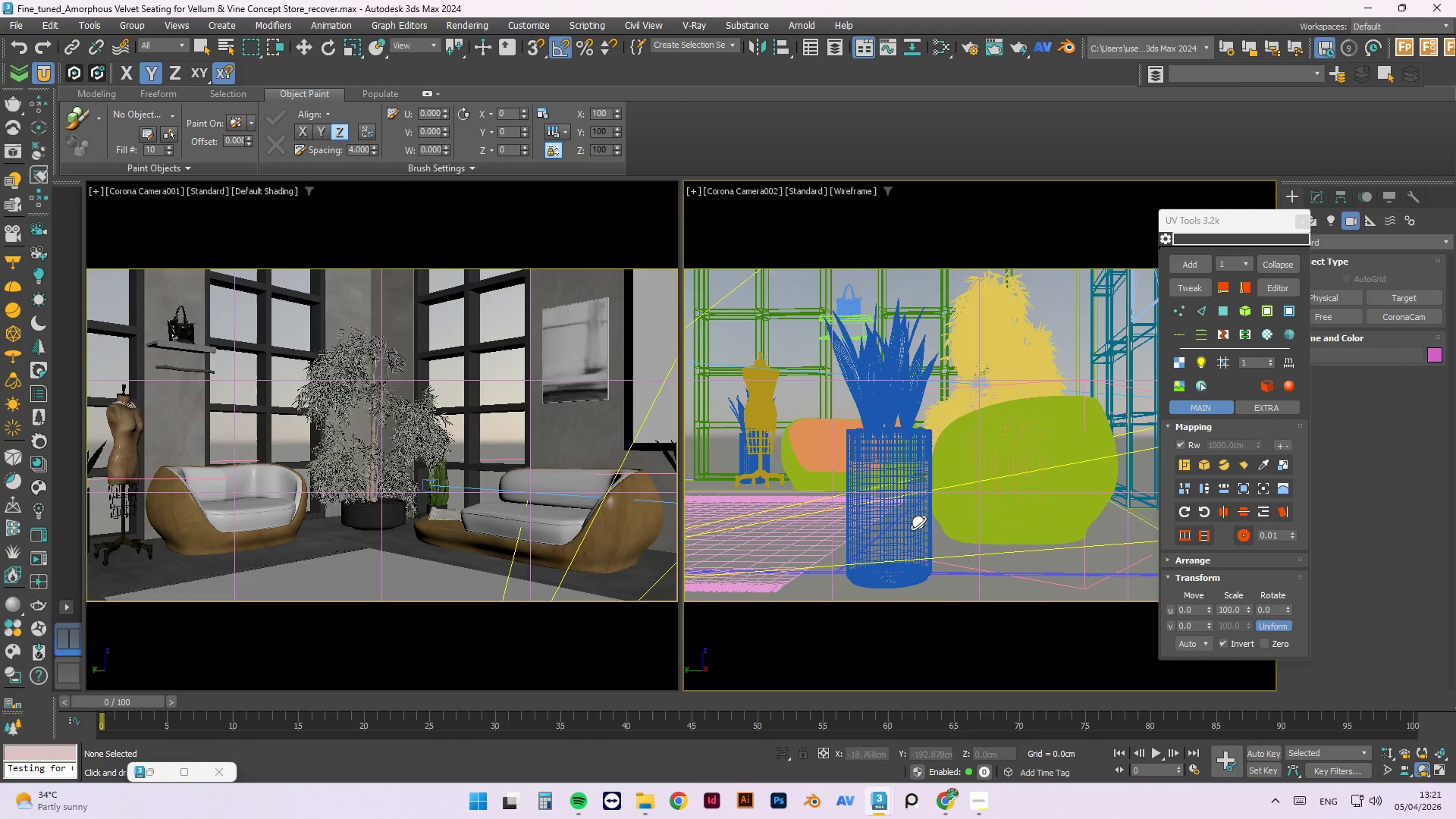 
left_click_drag(start_coordinate=[908, 519], to_coordinate=[959, 520])
 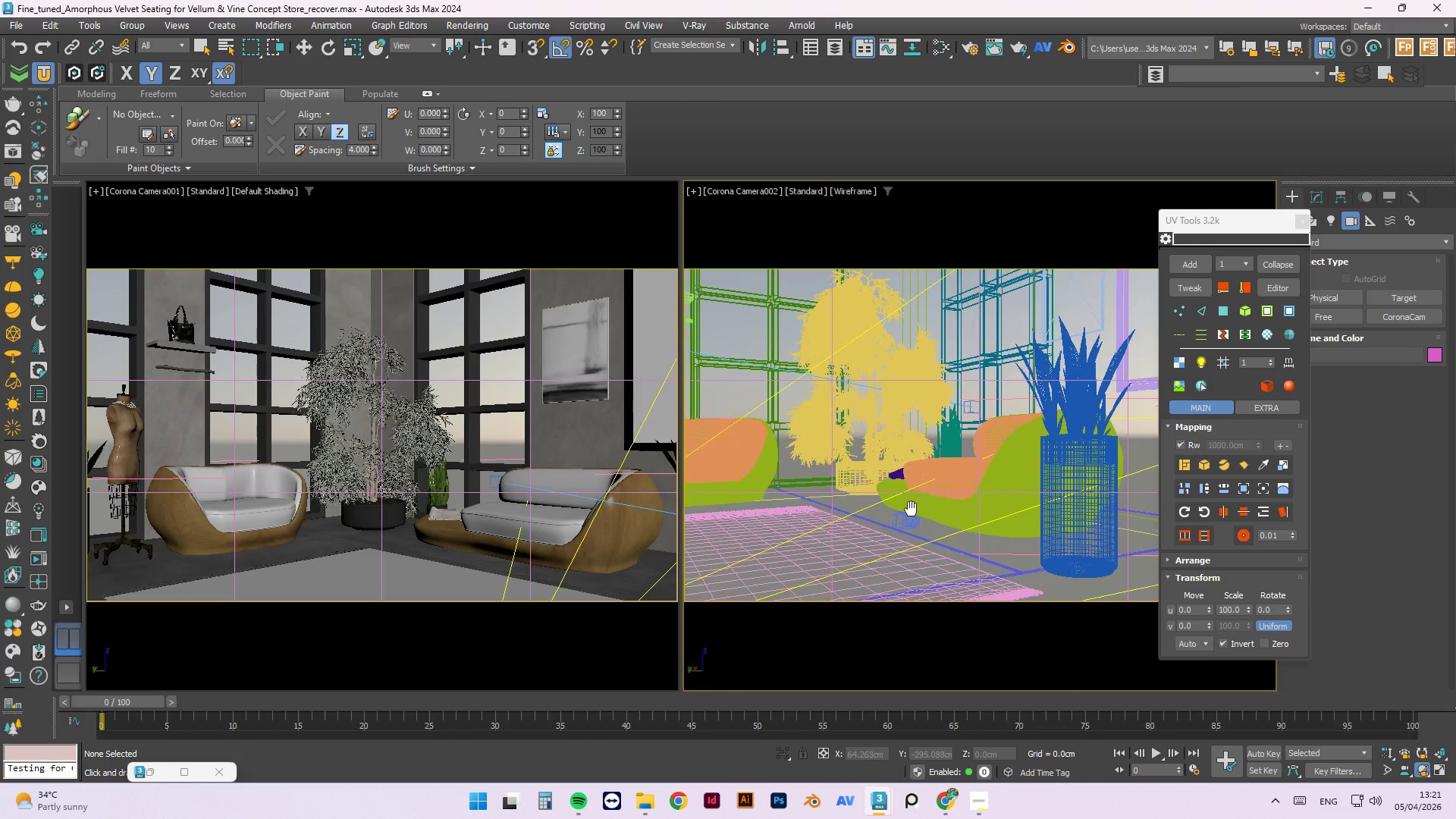 
left_click_drag(start_coordinate=[913, 512], to_coordinate=[946, 516])
 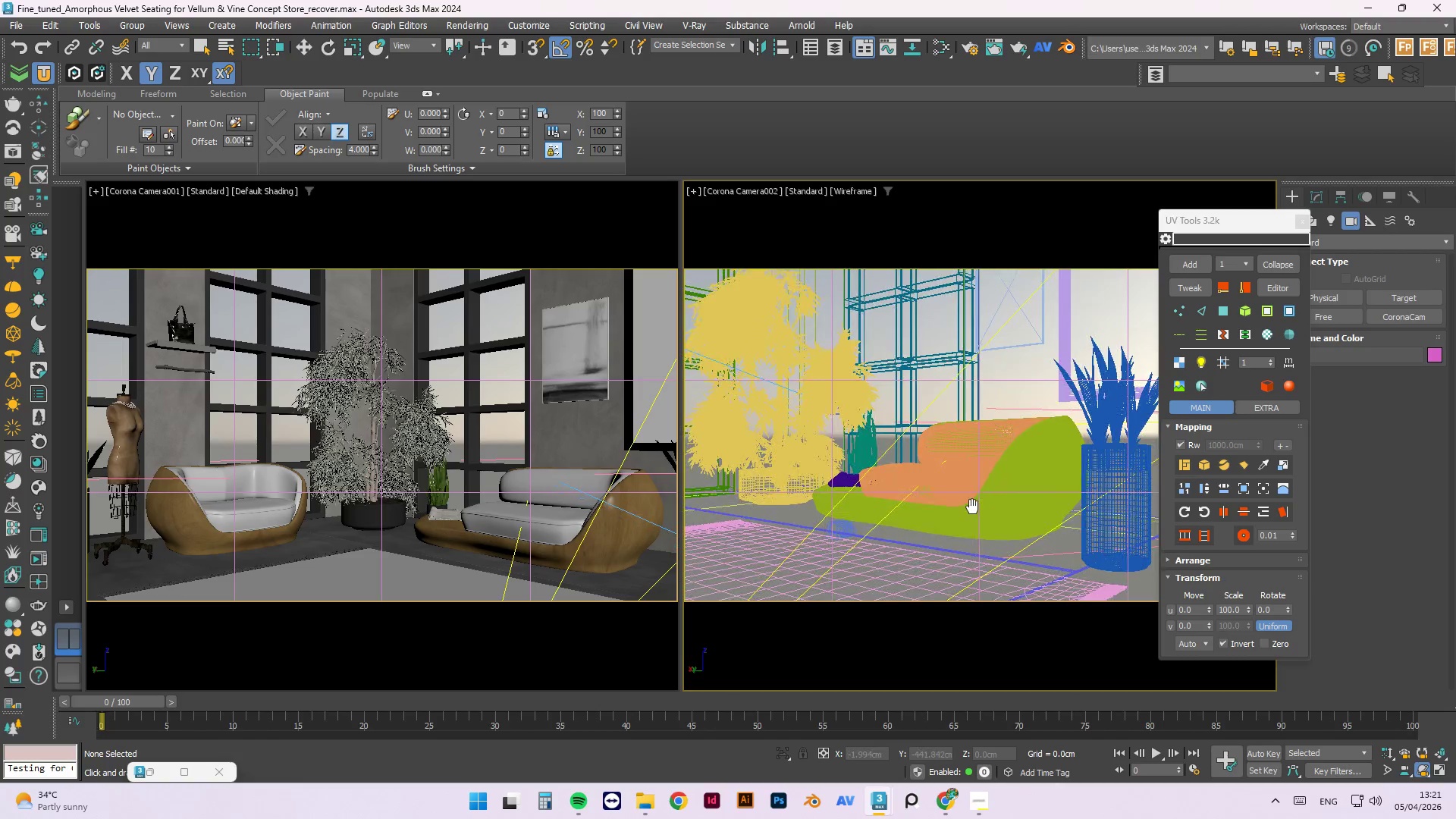 
left_click_drag(start_coordinate=[973, 509], to_coordinate=[983, 509])
 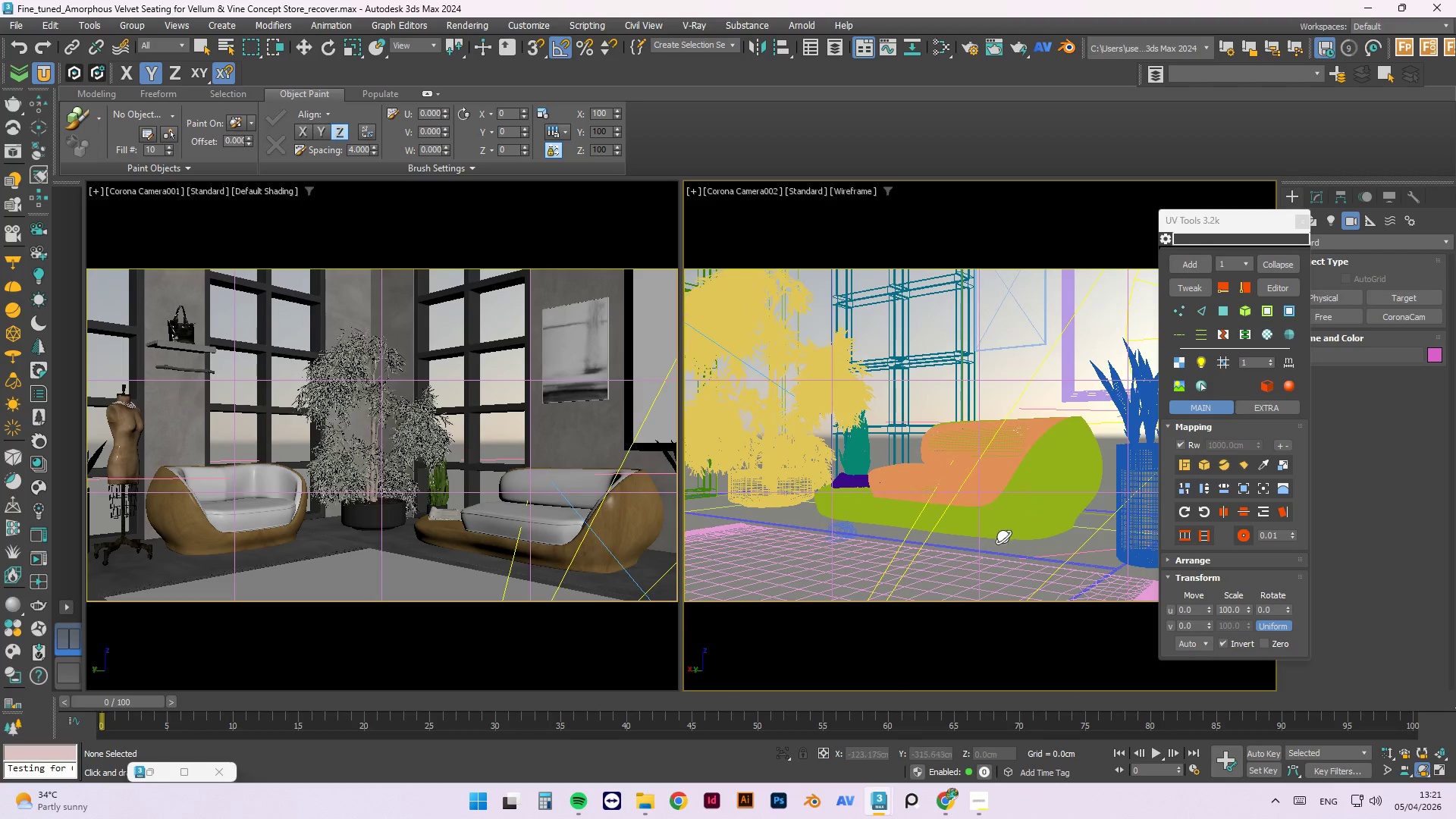 
scroll: coordinate [1003, 541], scroll_direction: up, amount: 1.0
 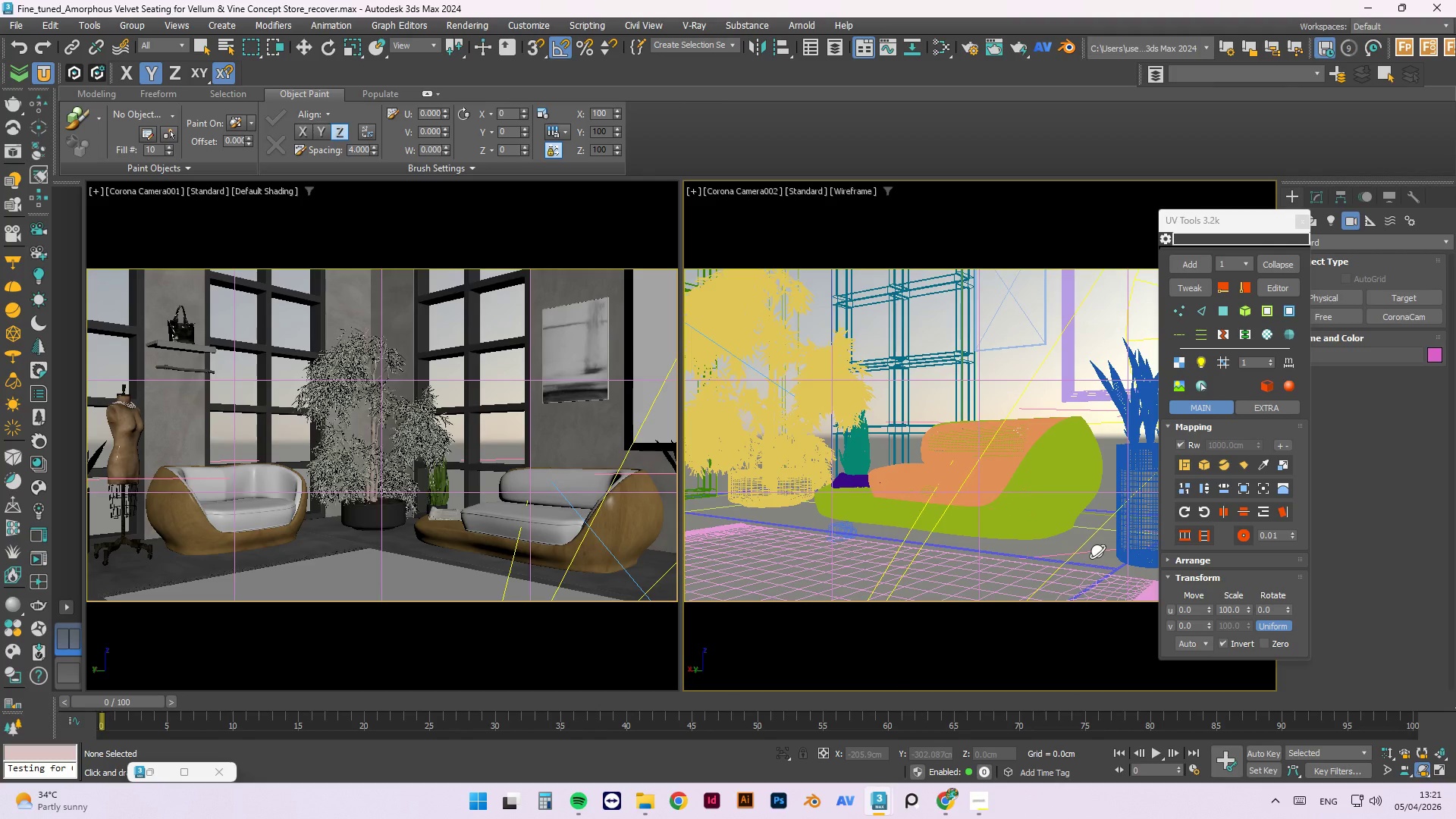 
wait(21.95)
 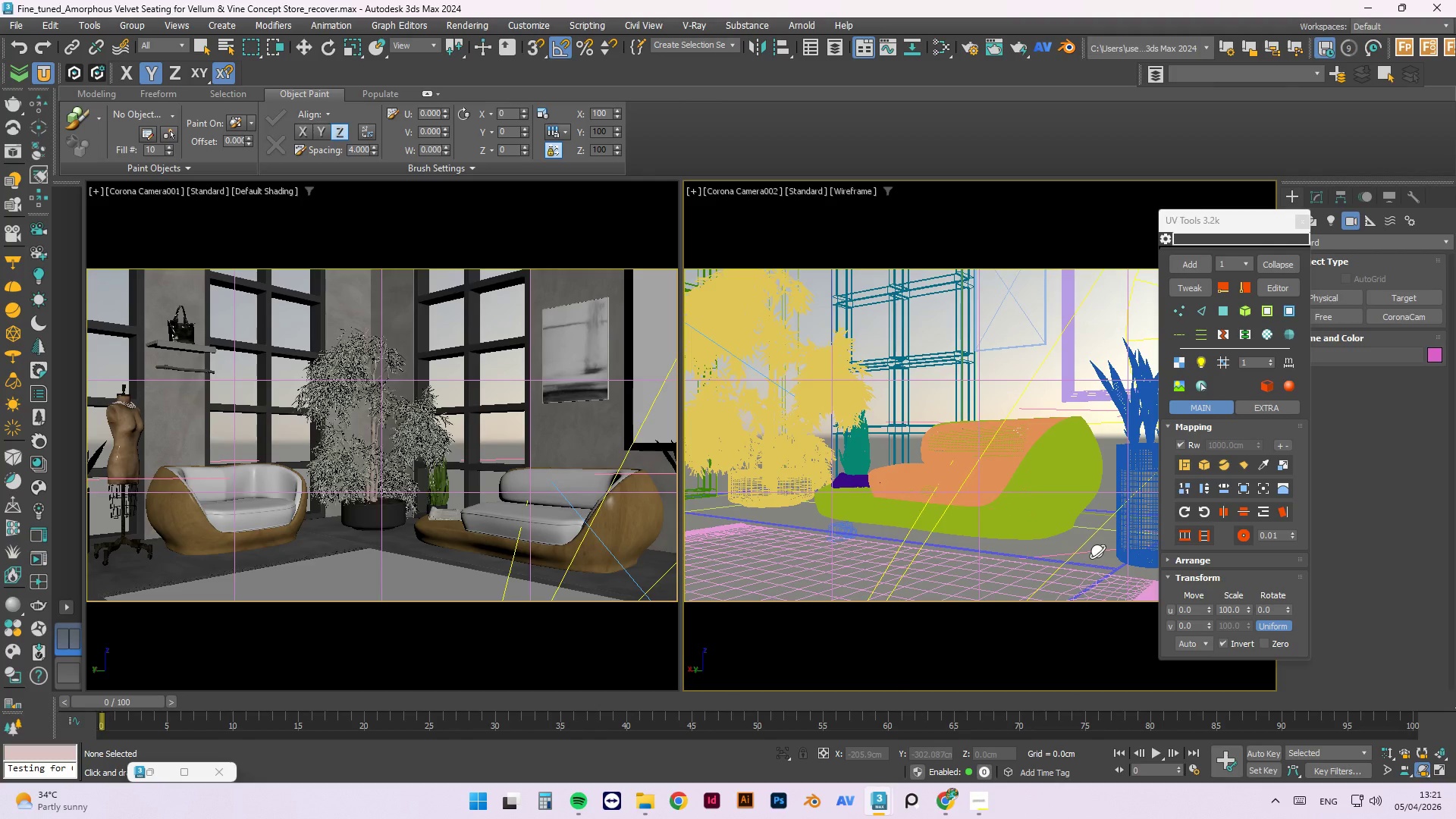 
left_click([1379, 758])
 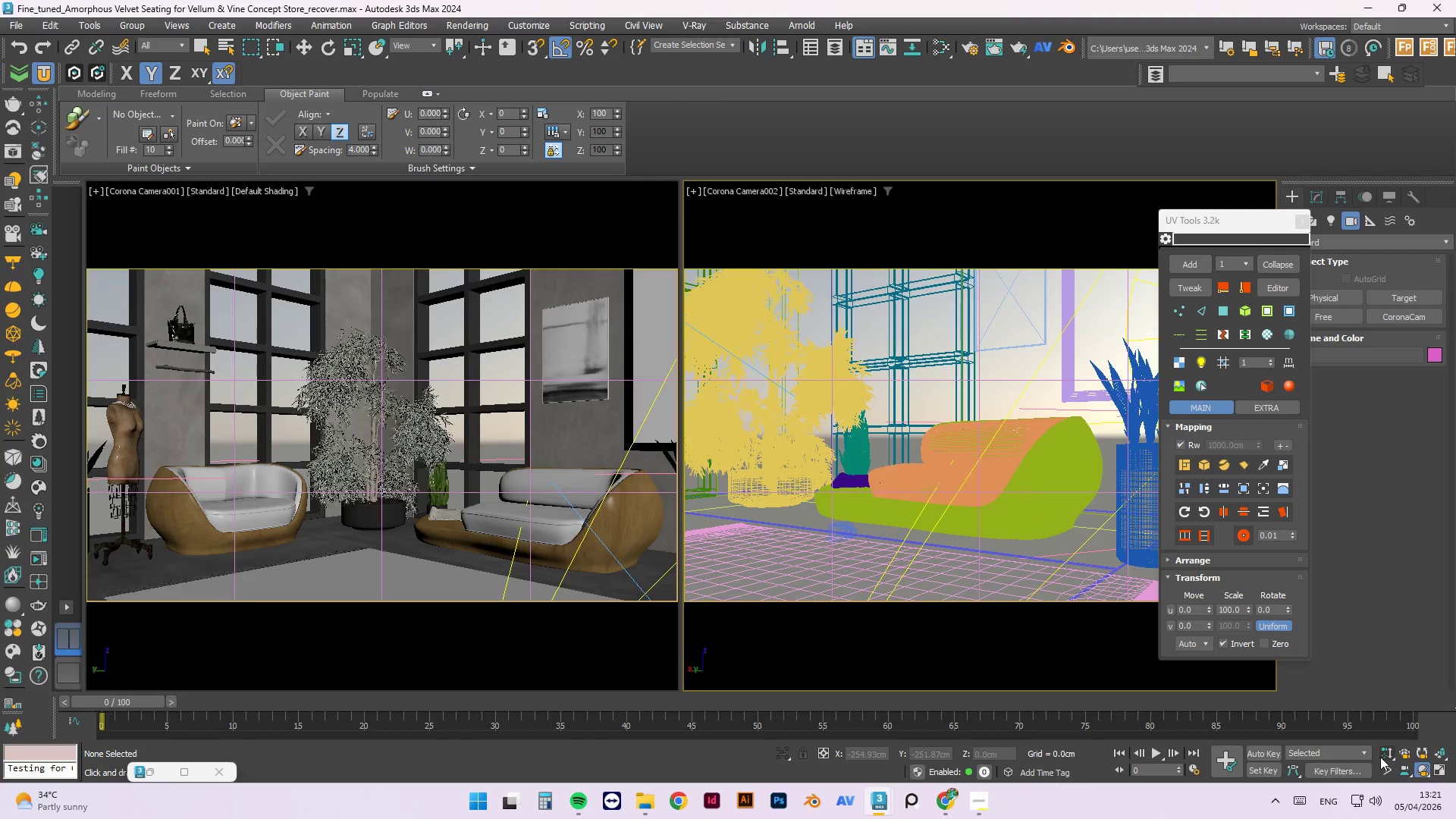 
left_click([1385, 755])
 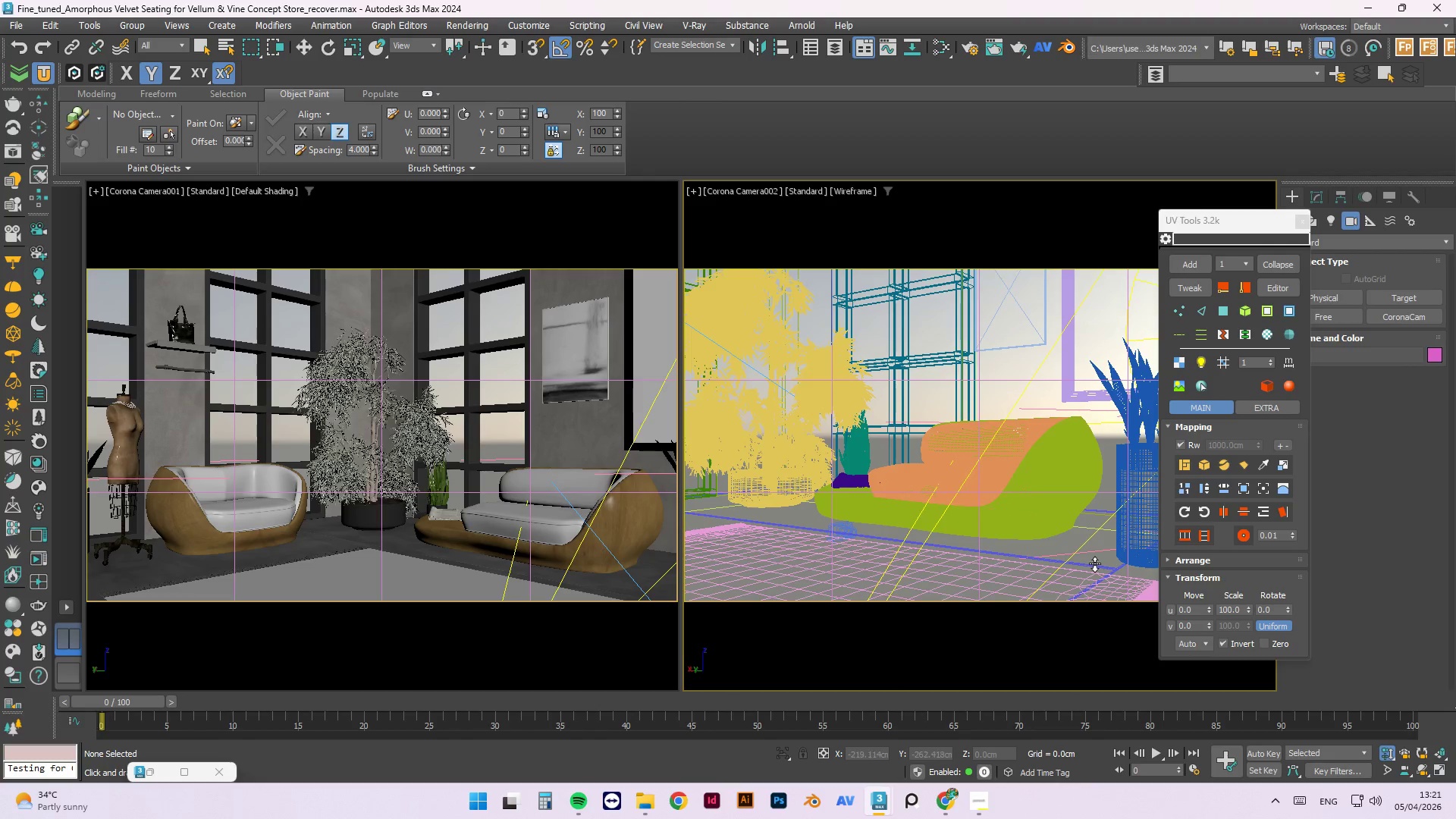 
left_click_drag(start_coordinate=[1095, 563], to_coordinate=[1089, 555])
 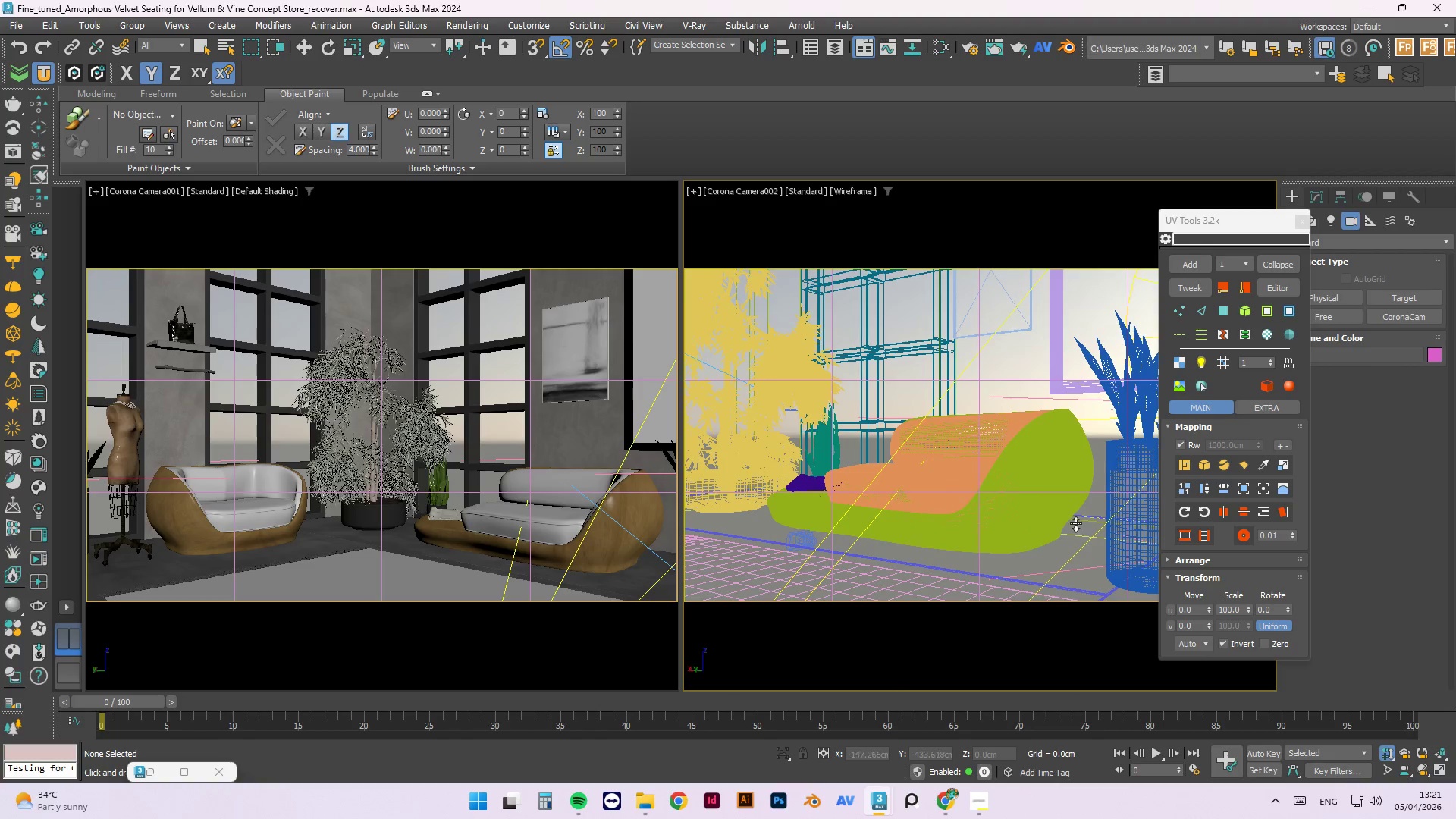 
left_click_drag(start_coordinate=[1049, 510], to_coordinate=[1050, 504])
 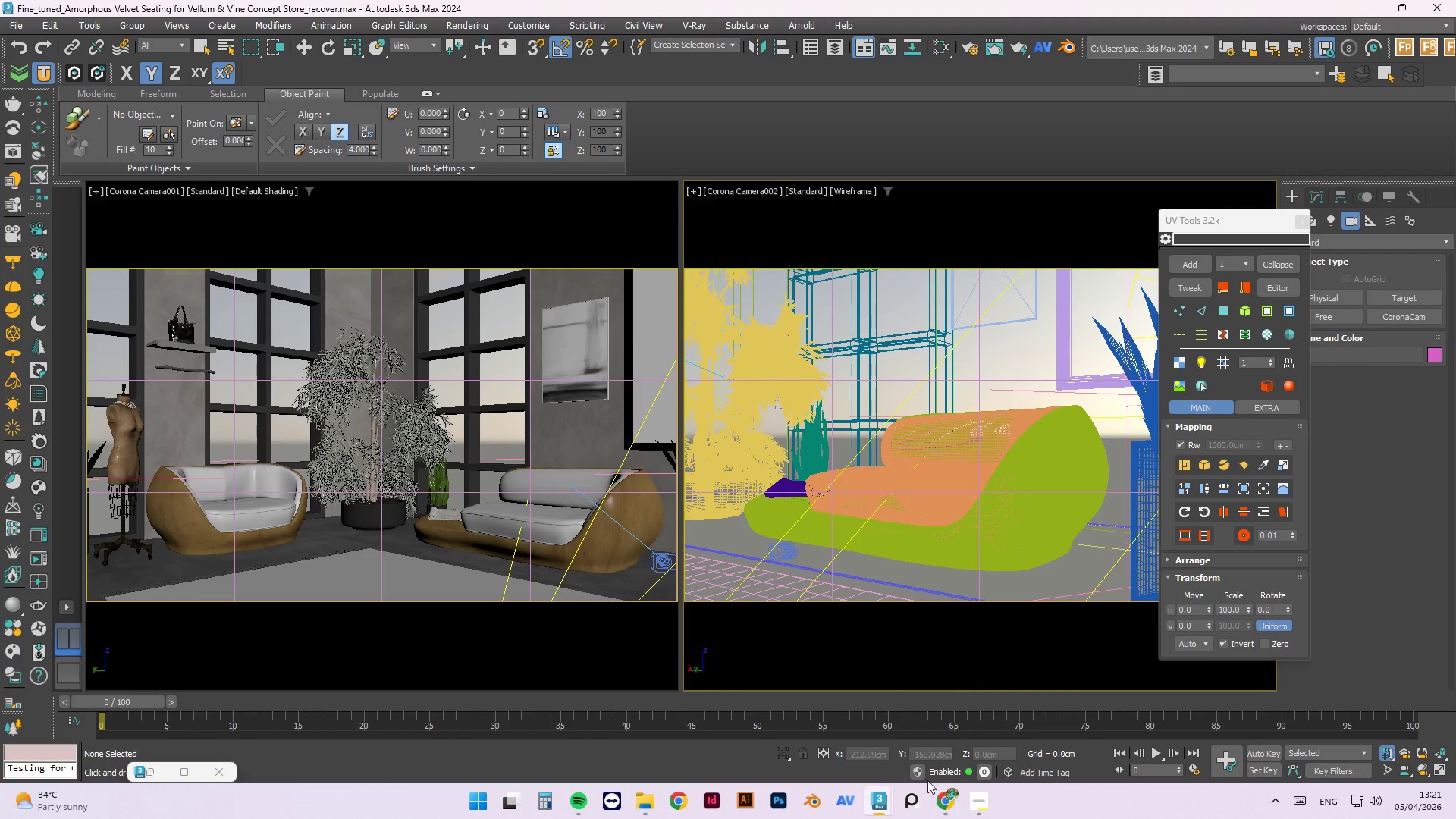 
left_click([975, 799])